 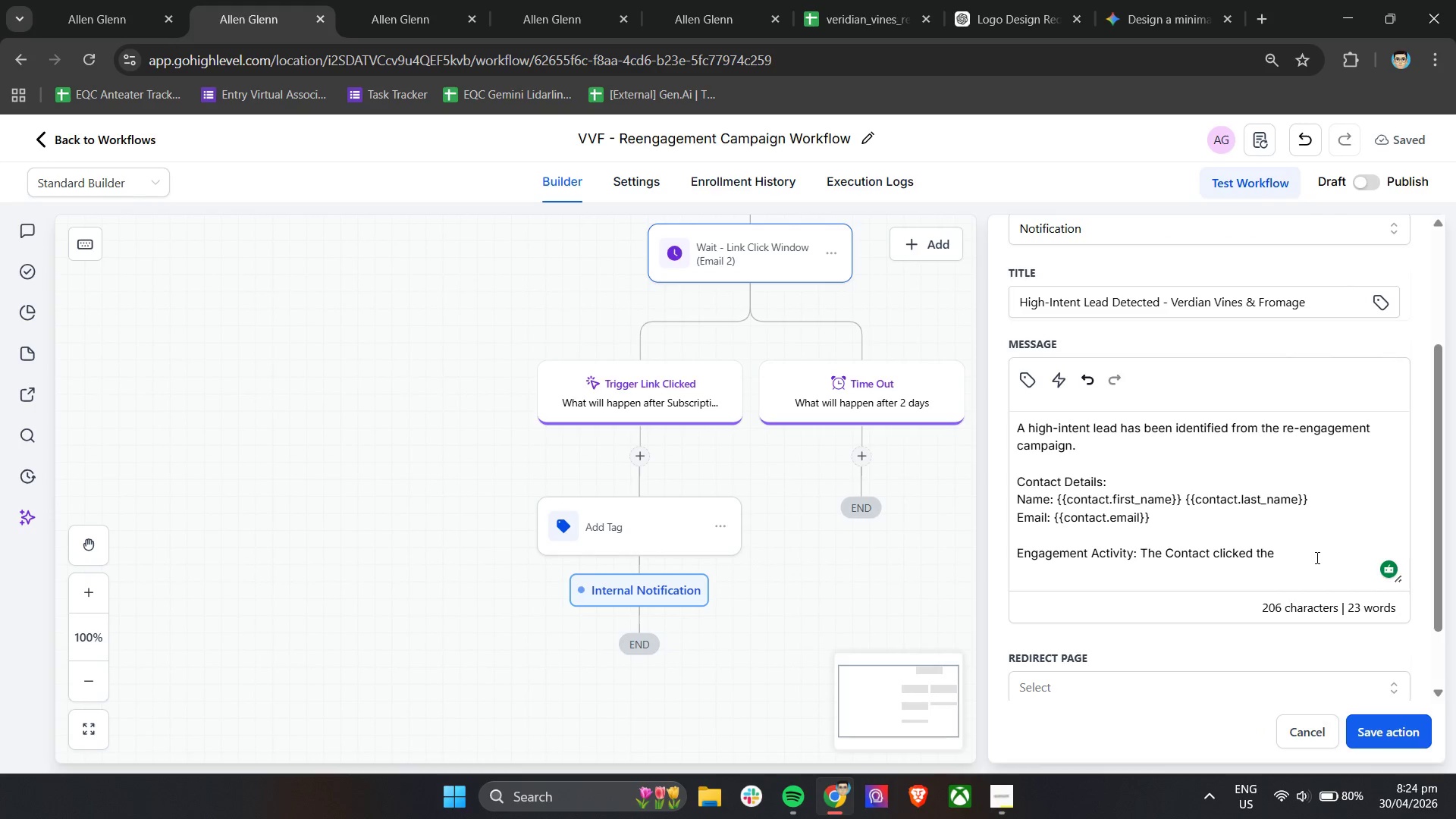 
key(C)
 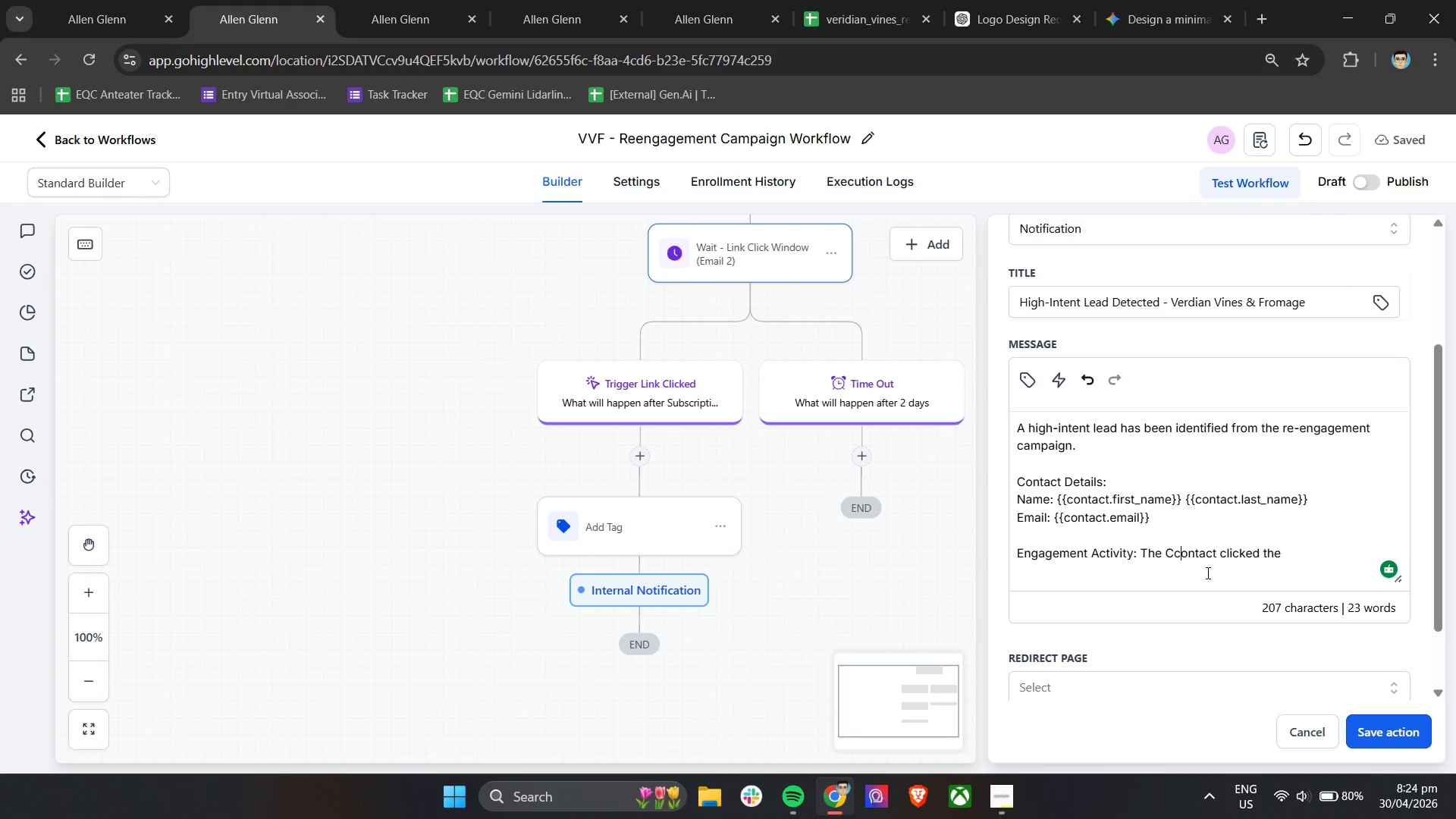 
key(Backspace)
 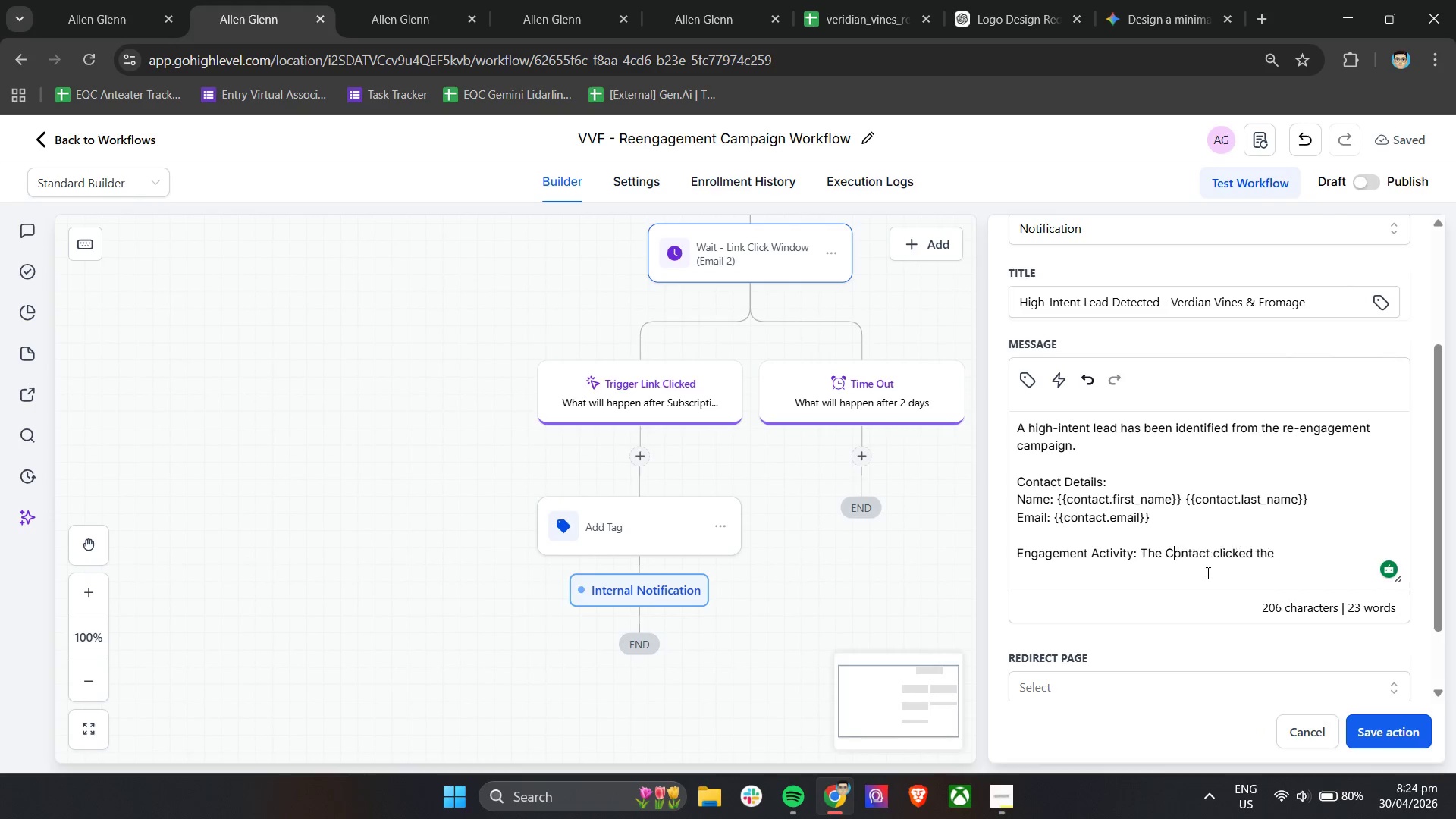 
key(Backspace)
 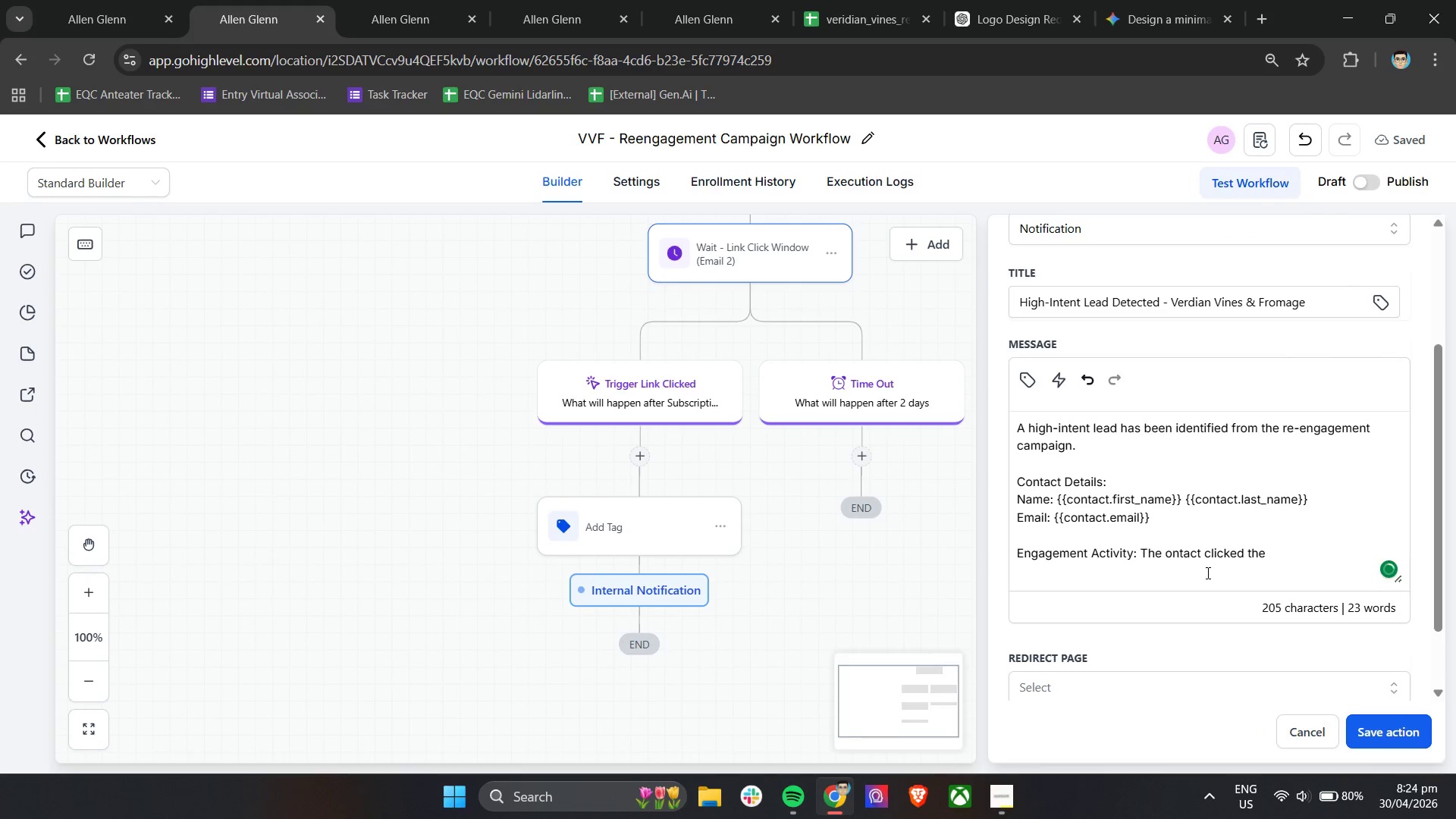 
key(C)
 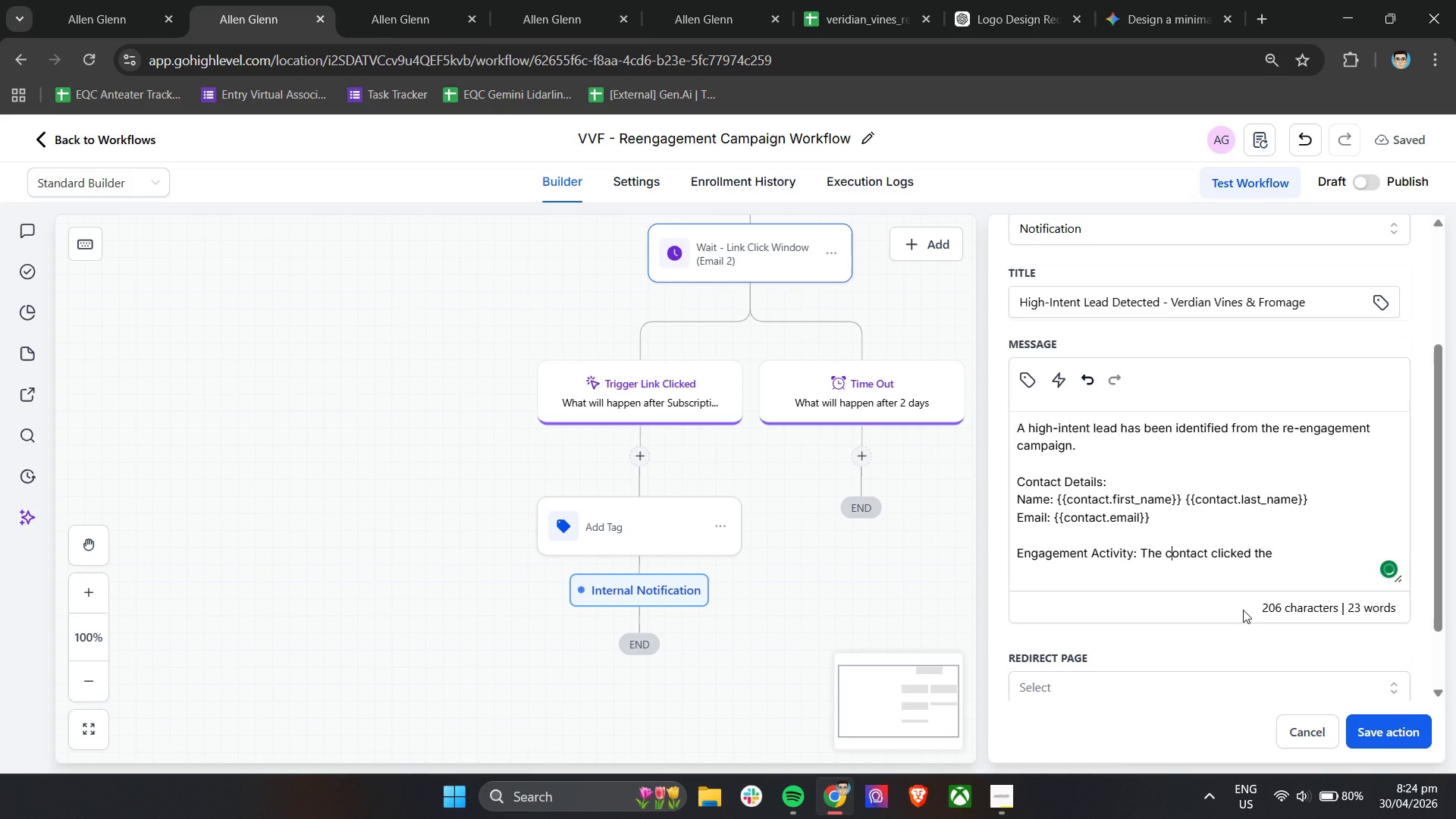 
left_click([1292, 551])
 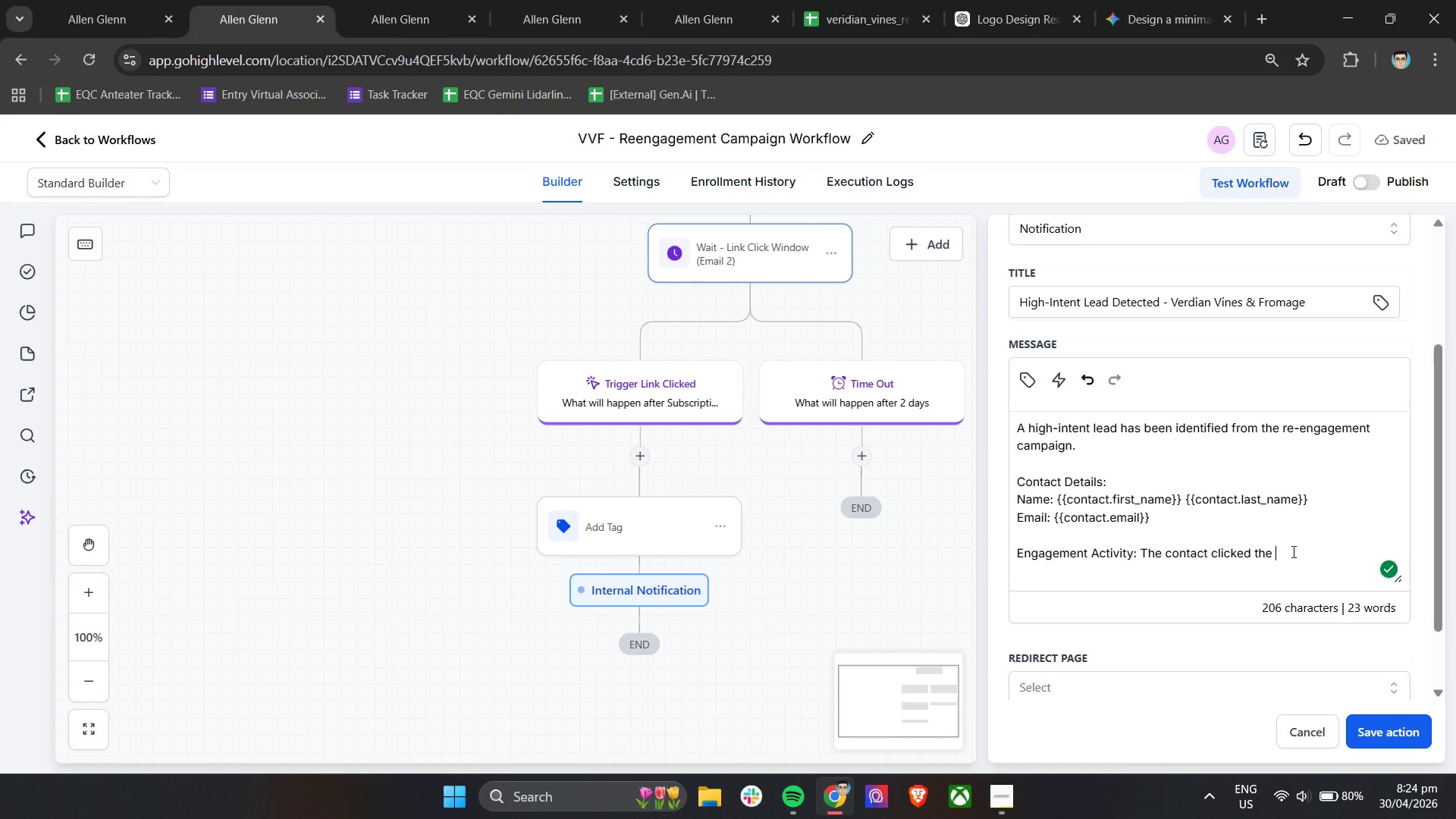 
type("Join the club)
 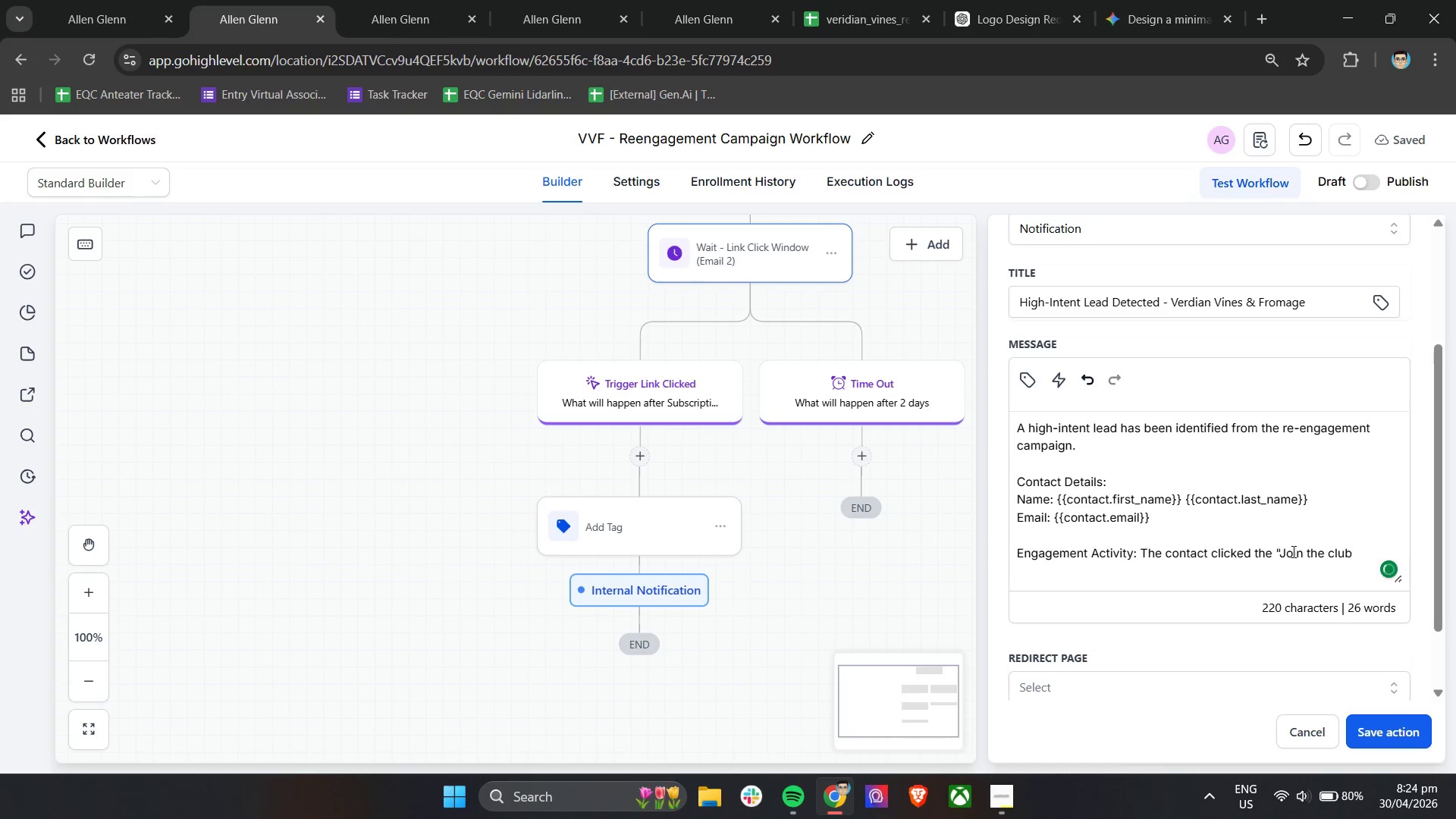 
wait(31.08)
 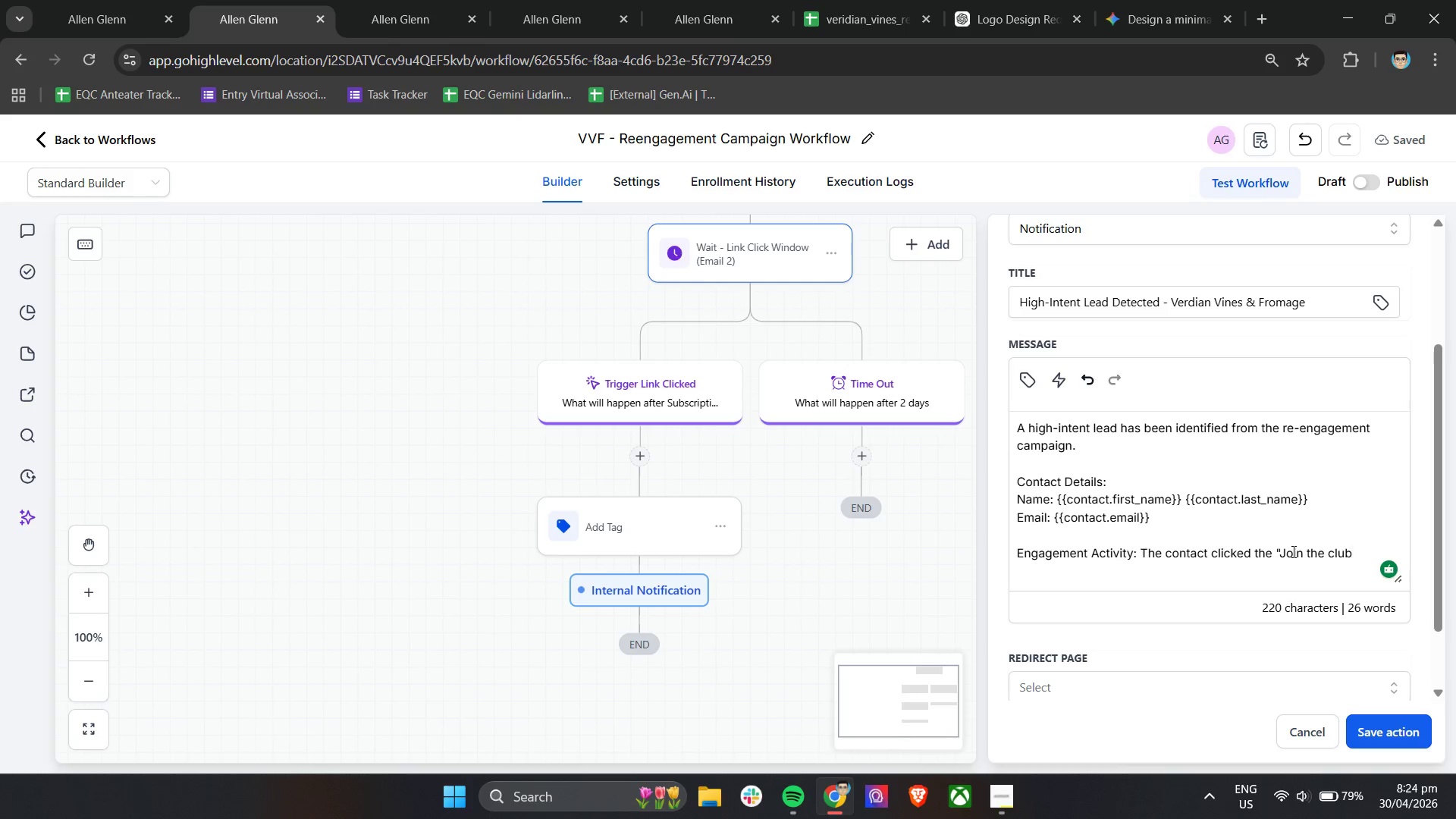 
key(Backspace)
key(Backspace)
key(Backspace)
key(Backspace)
type(Club" CTA)
 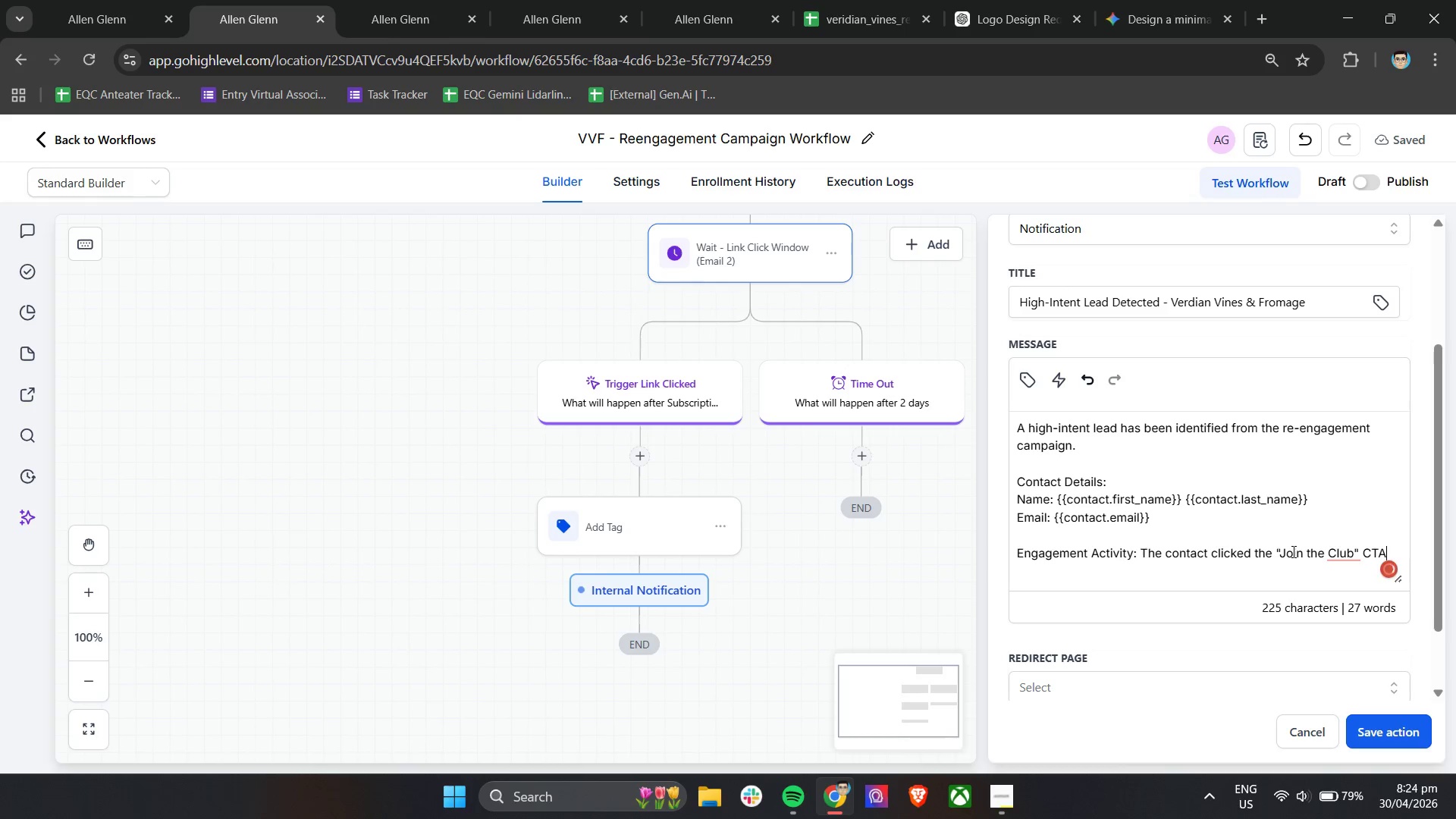 
type( in Email 2 (Social)
 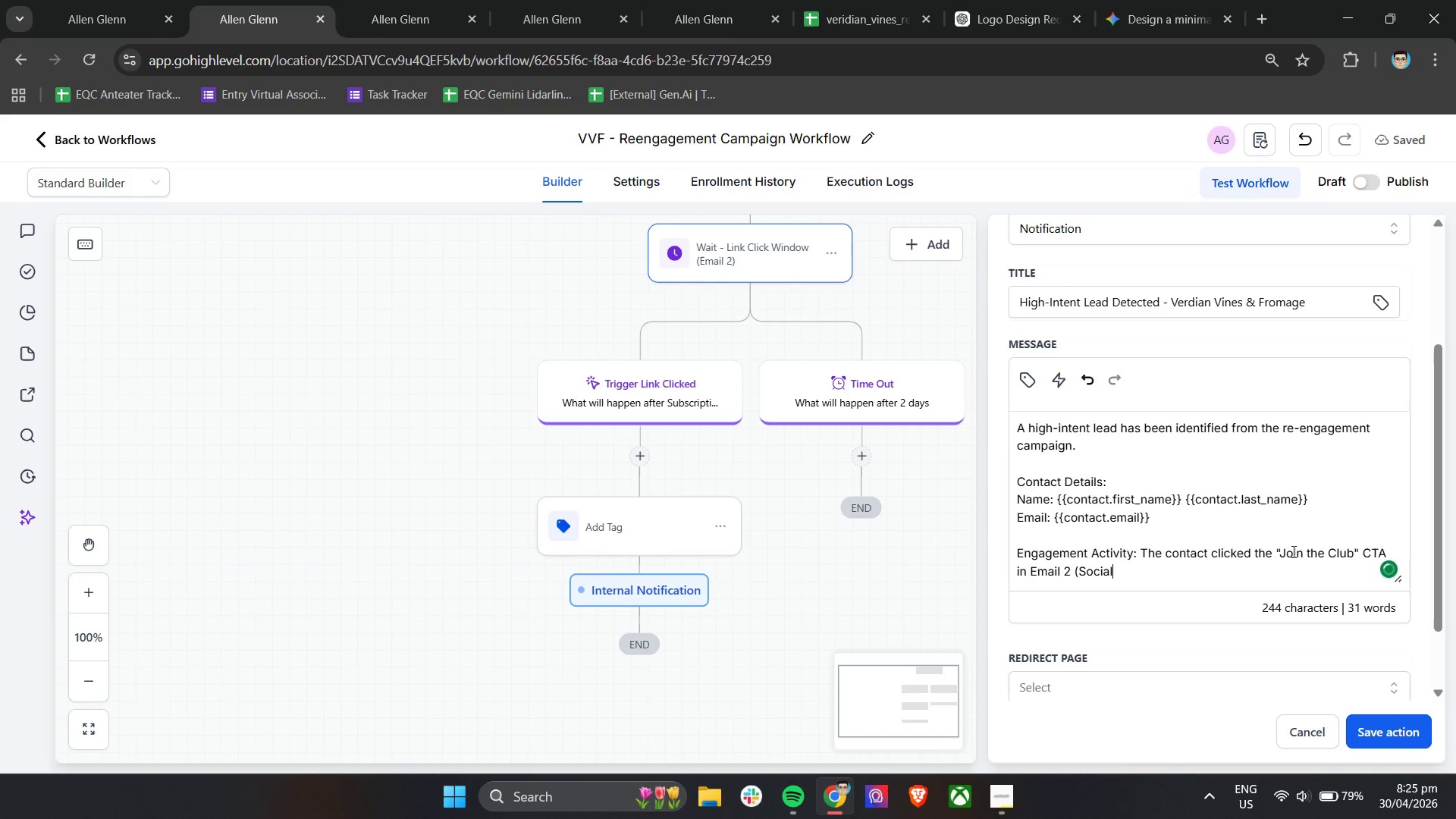 
wait(8.16)
 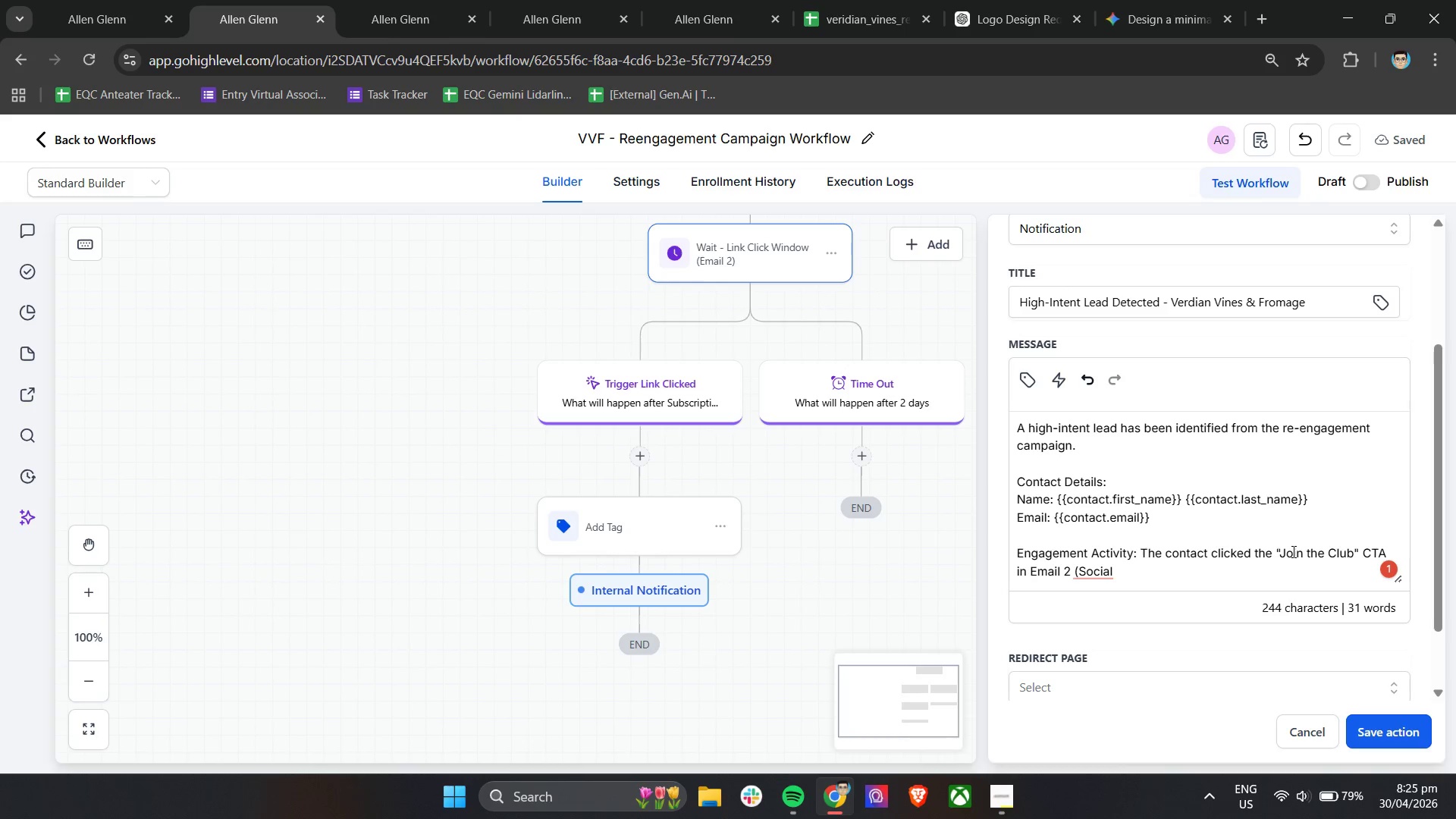 
type( proof), indicating strong interest in the )
 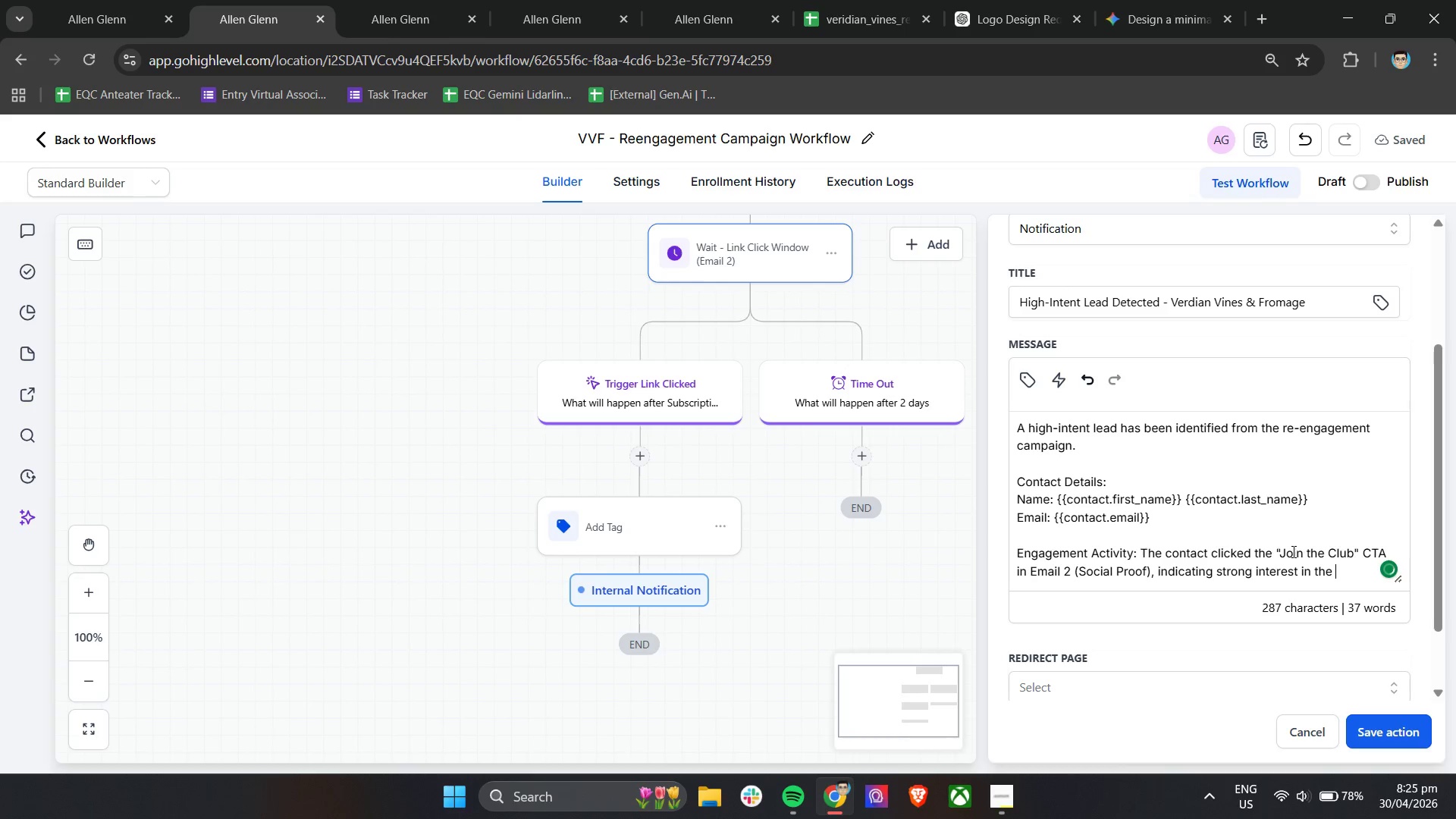 
wait(33.5)
 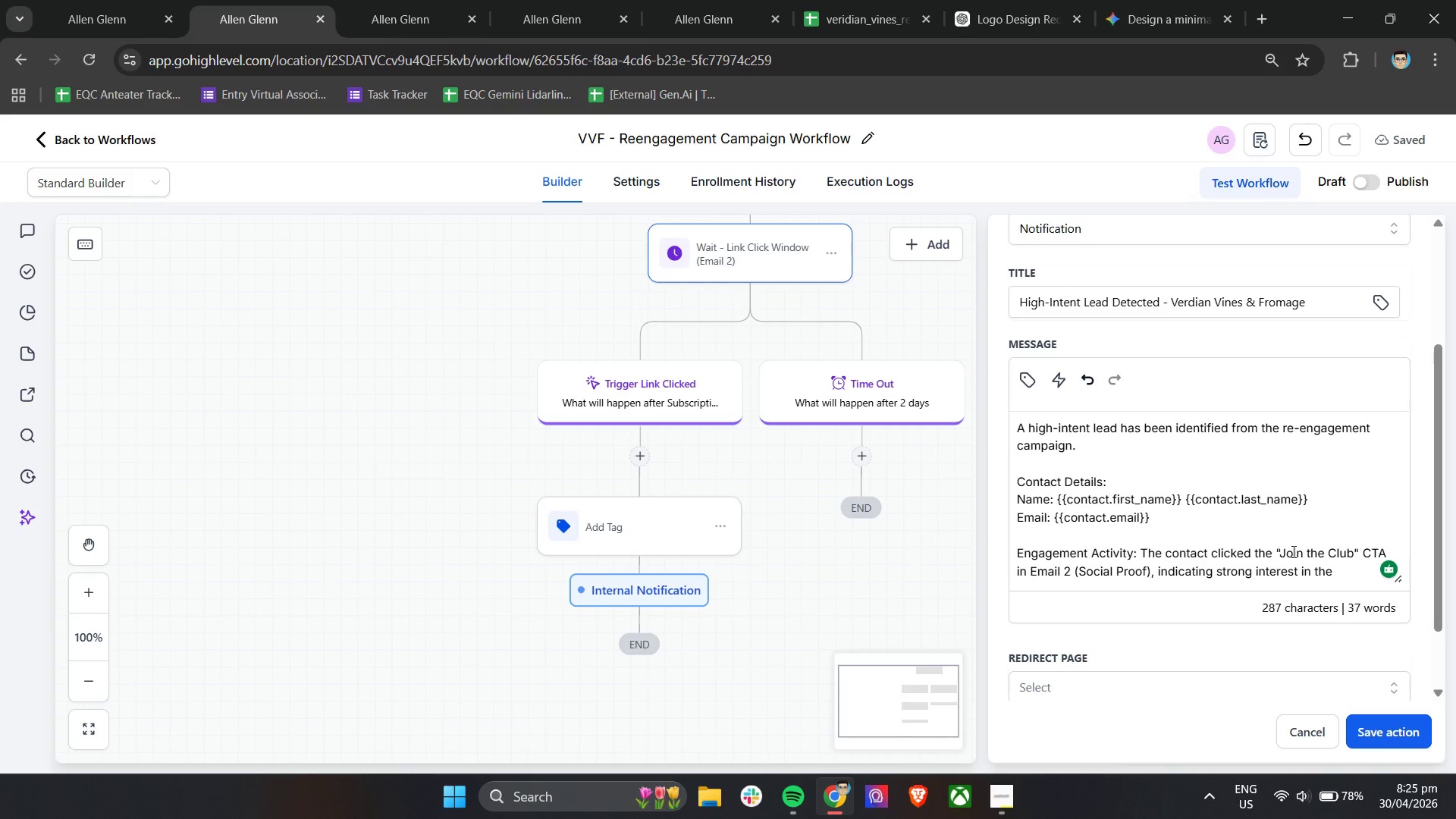 
type(Monthly Pairing Box.)
 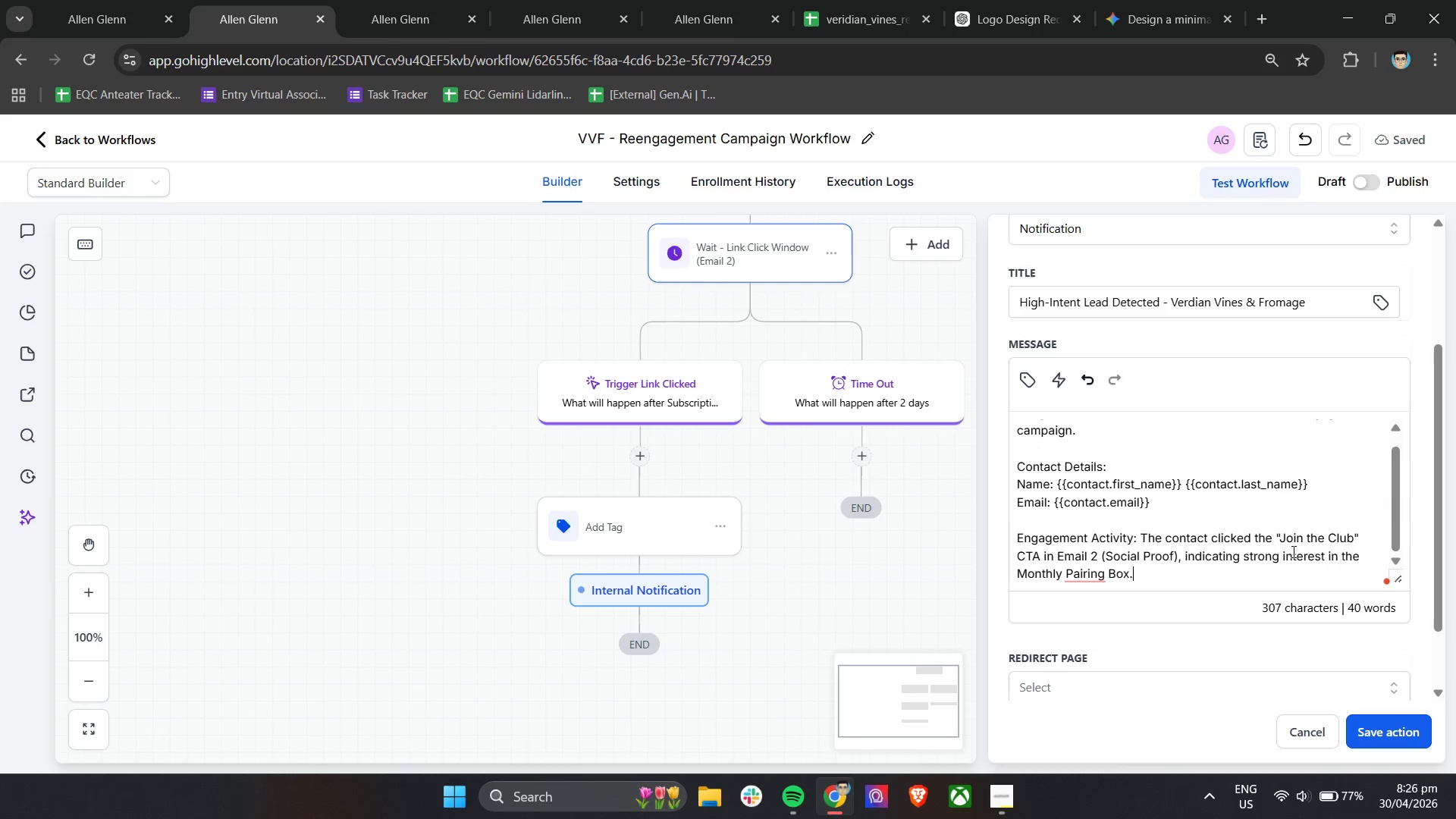 
key(Enter)
 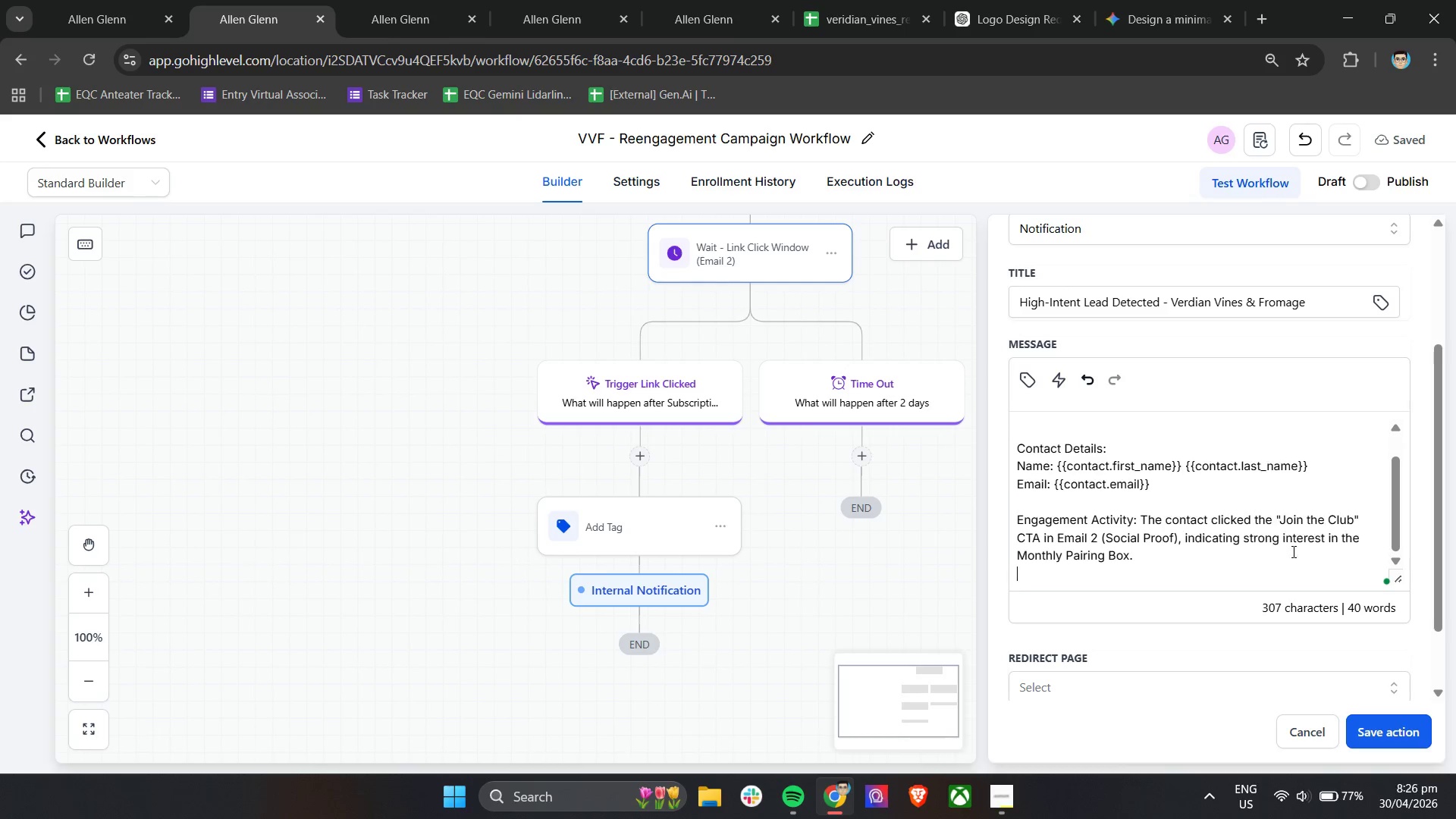 
key(Enter)
 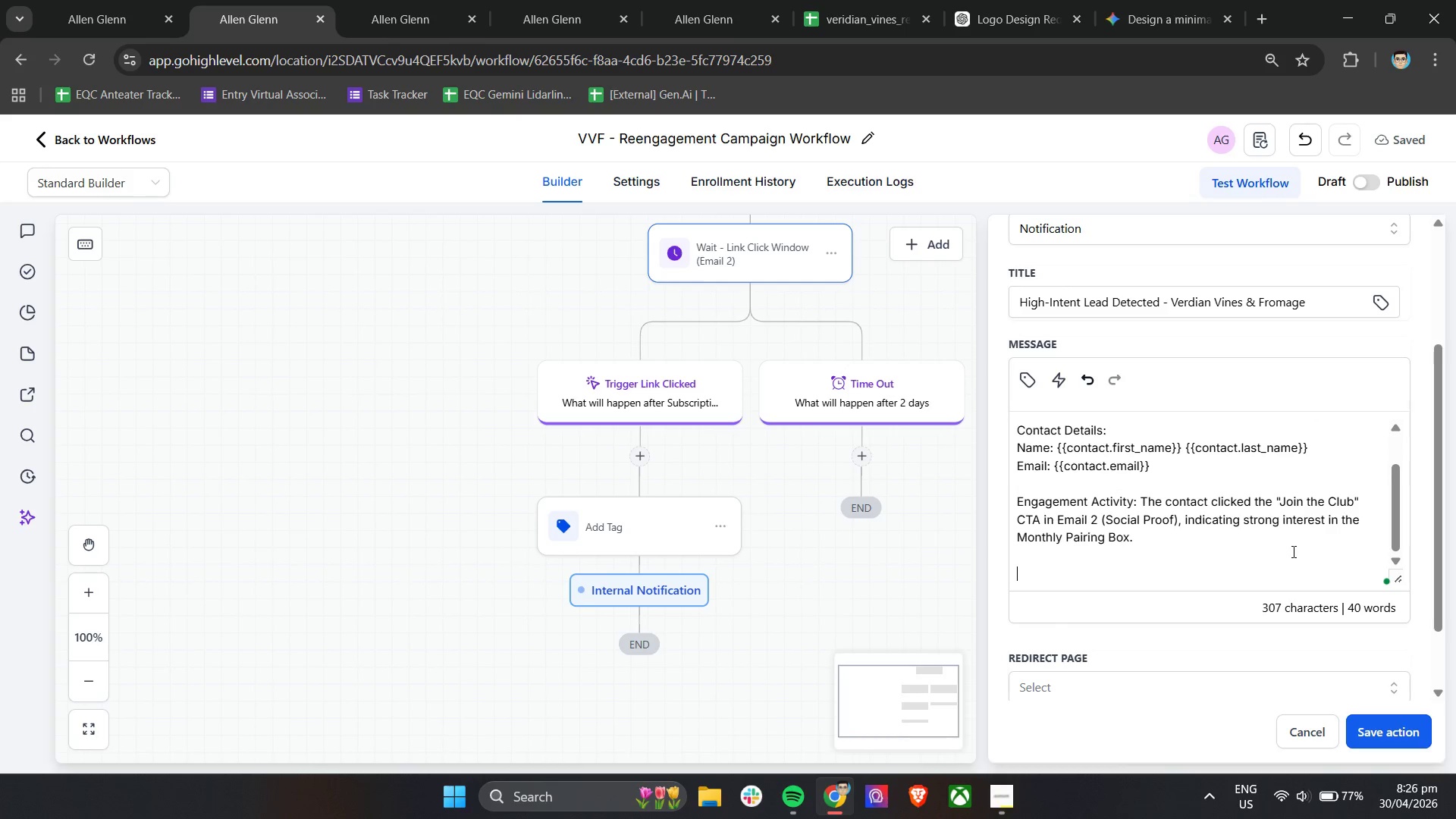 
type(Recomen)
key(Backspace)
 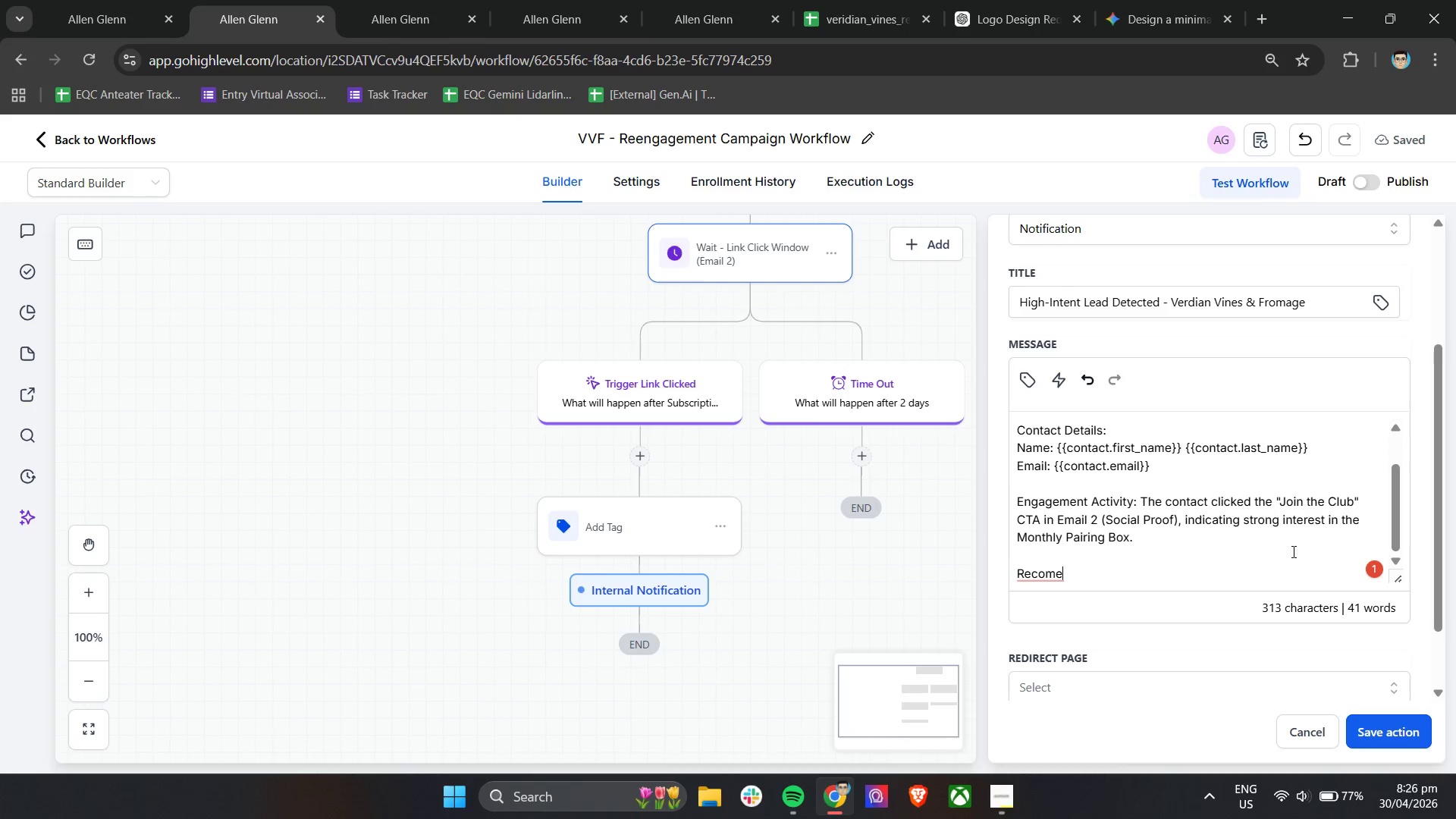 
wait(23.8)
 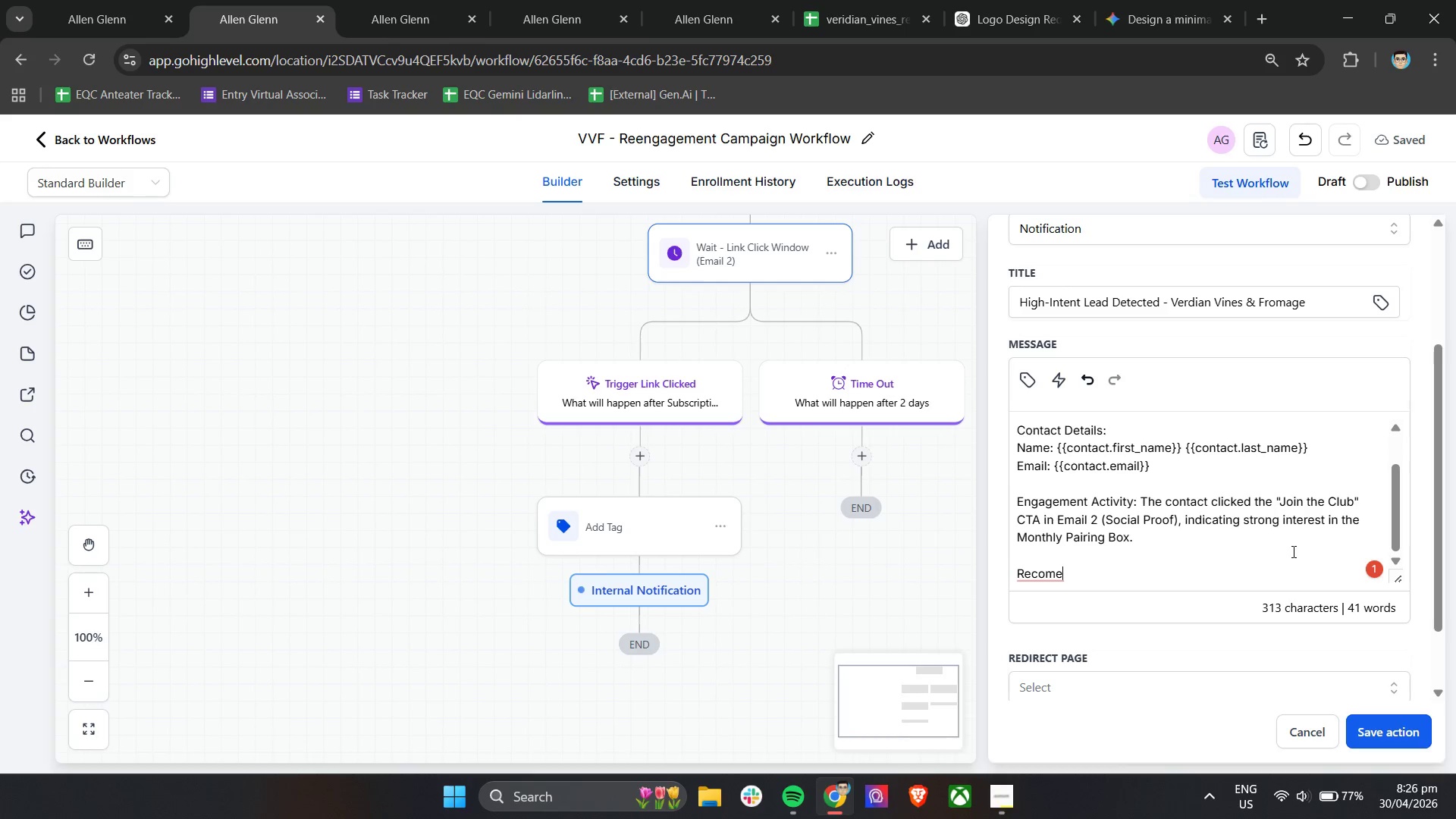 
key(Backspace)
type(mended Action: Consider prioritizing )
 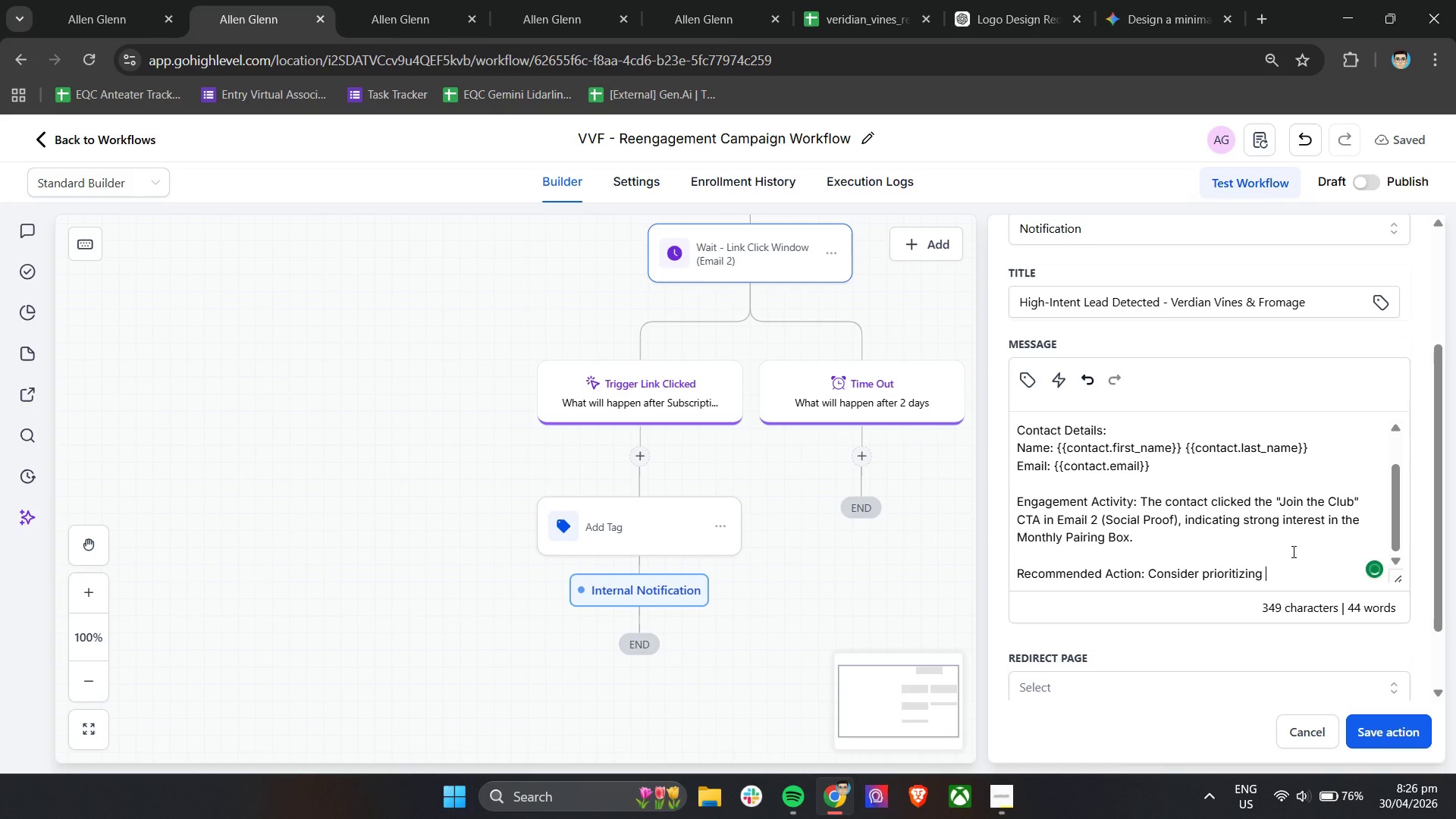 
wait(23.62)
 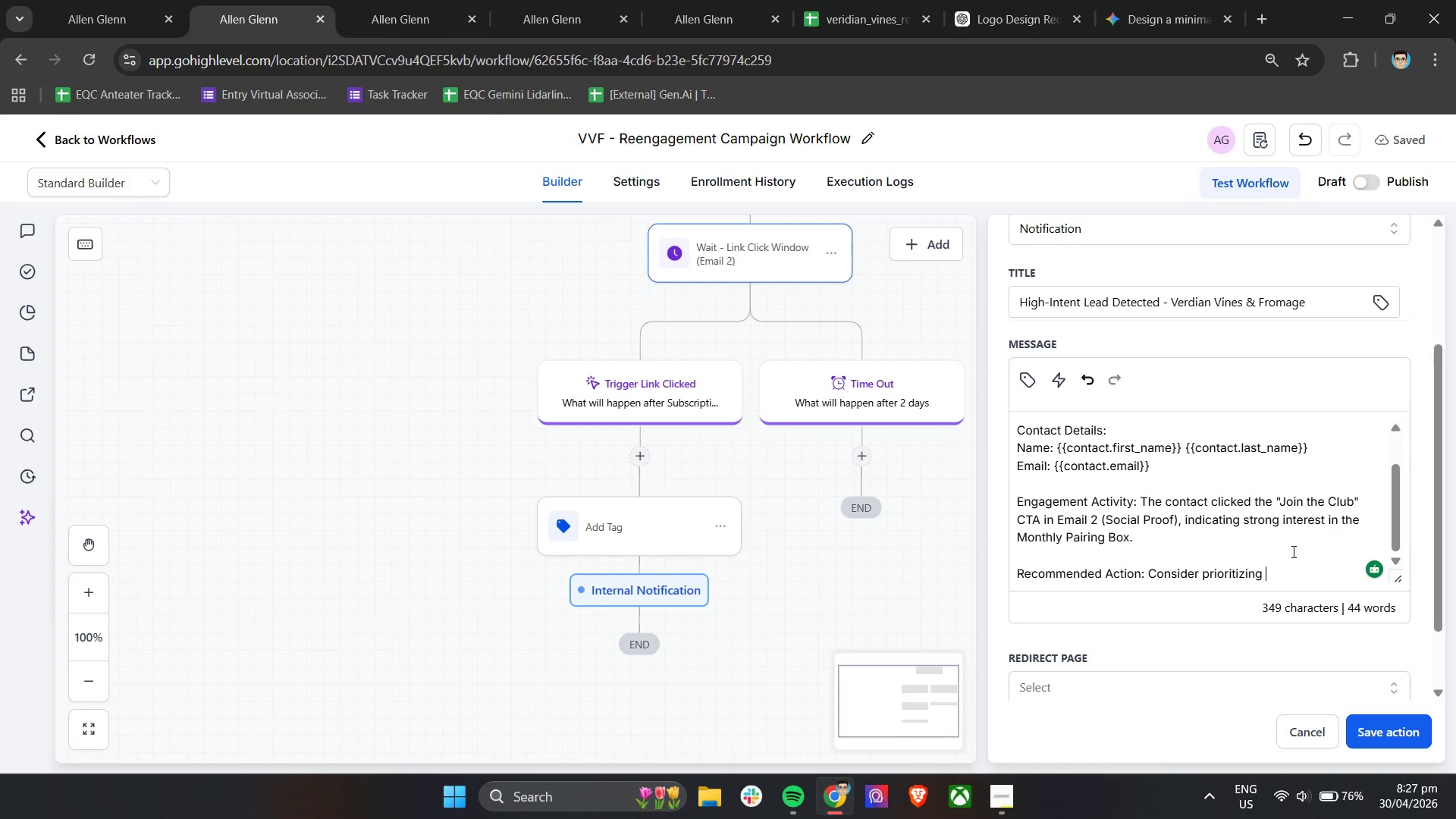 
type(this contact for folo)
key(Backspace)
type(low-up )
key(Backspace)
type(, targeted offers, or direct outreach to )
 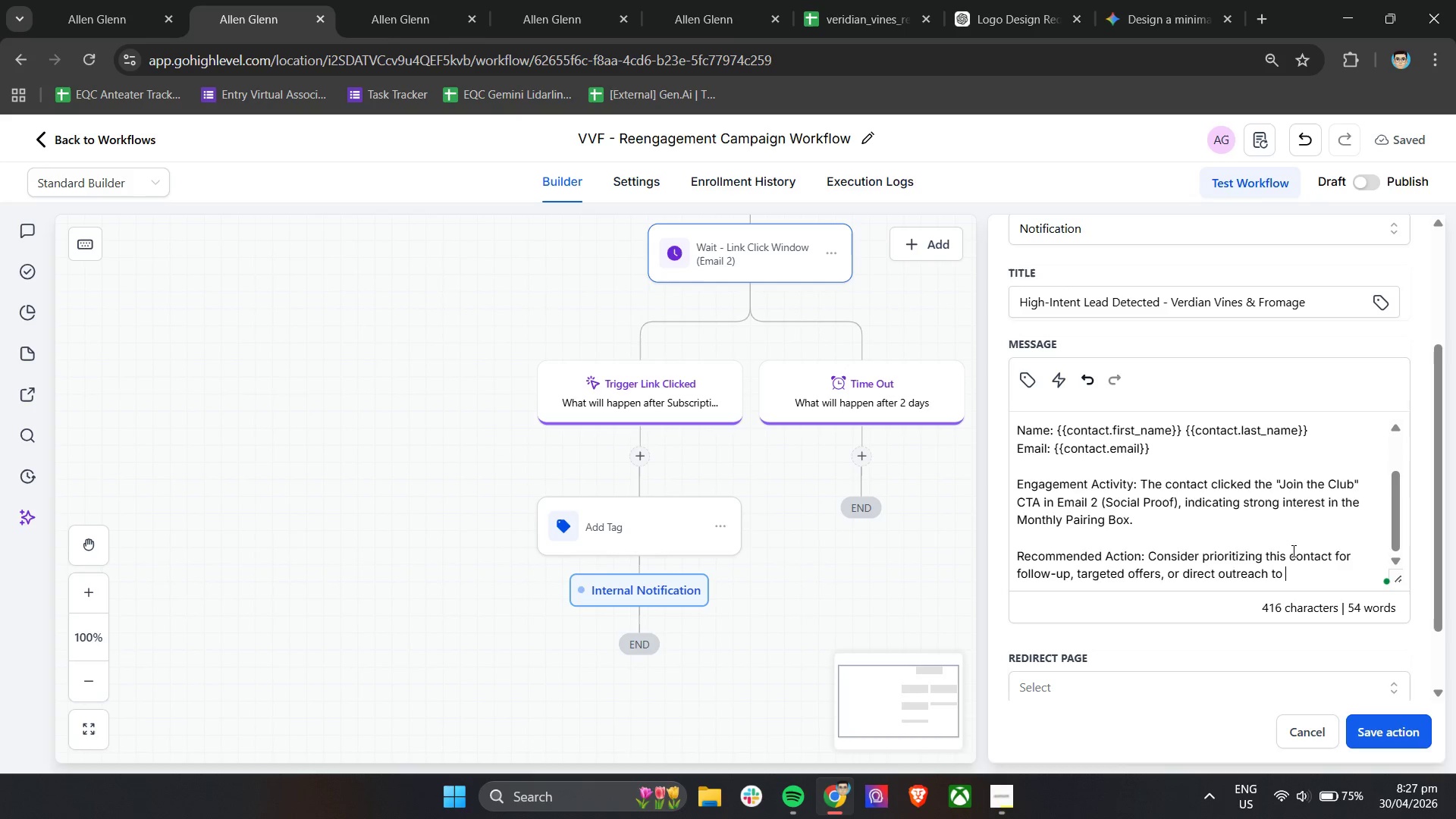 
wait(8.5)
 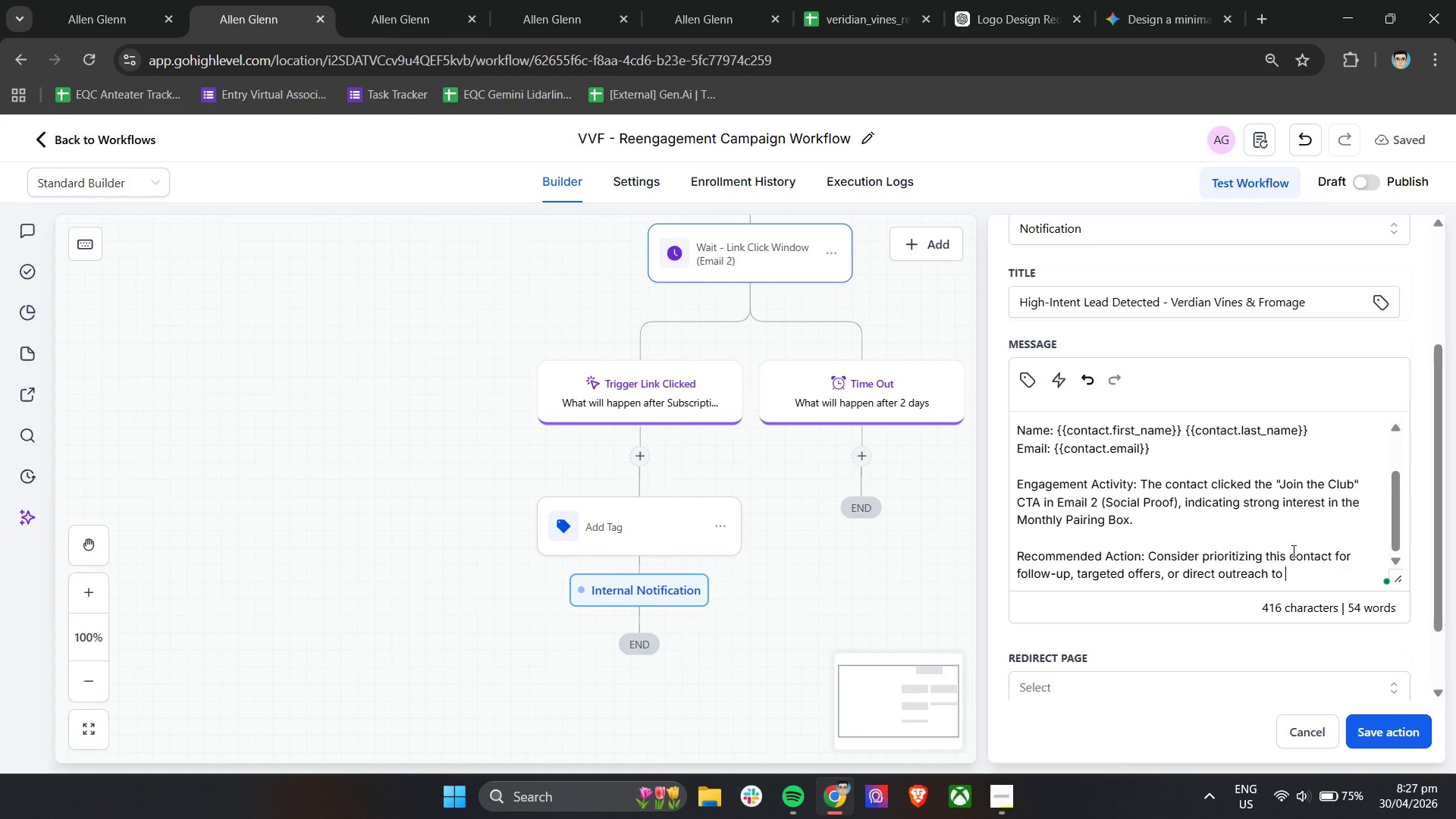 
type(convrt interest into a susb)
key(Backspace)
key(Backspace)
type(bscription. )
 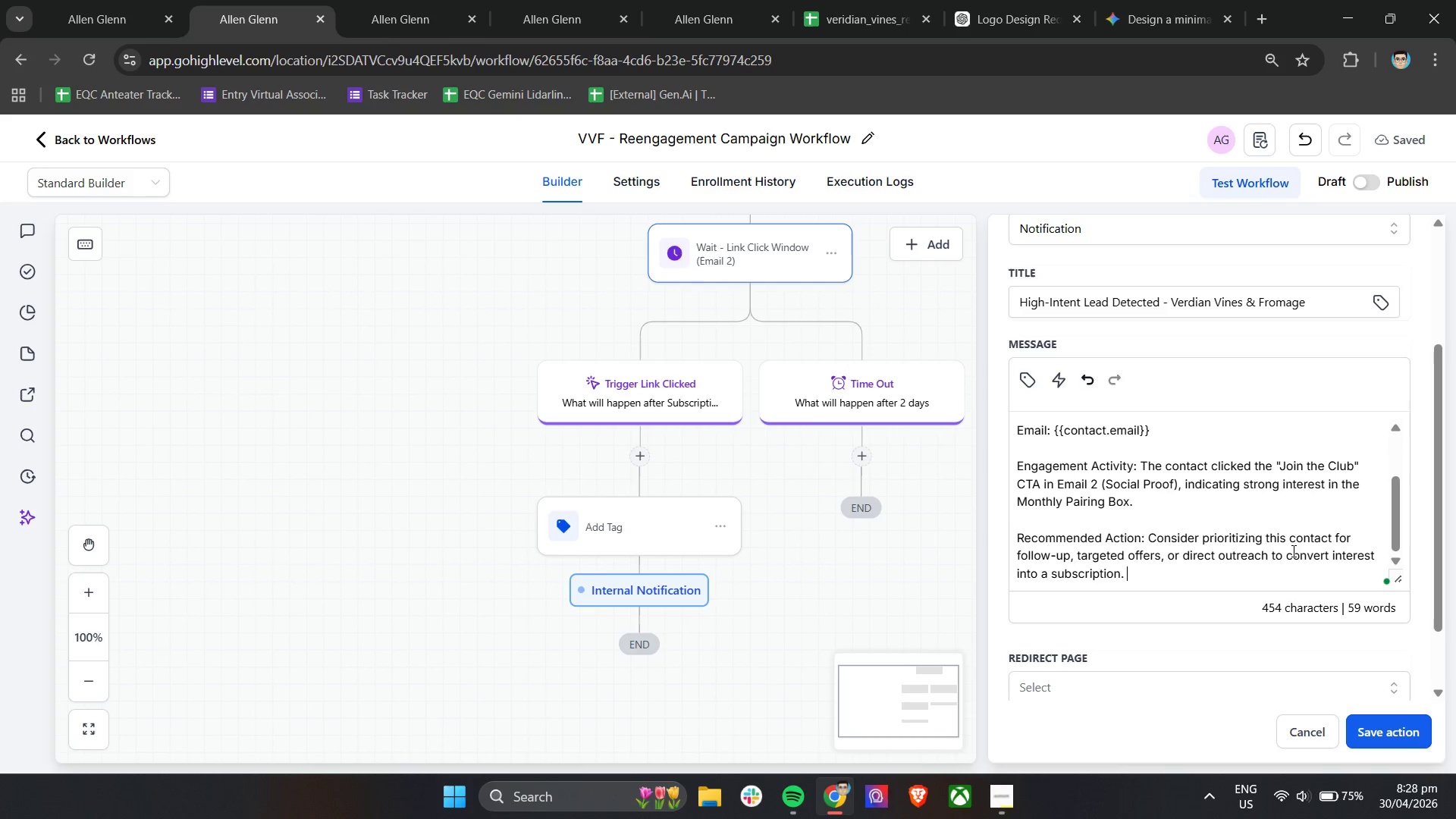 
wait(5.36)
 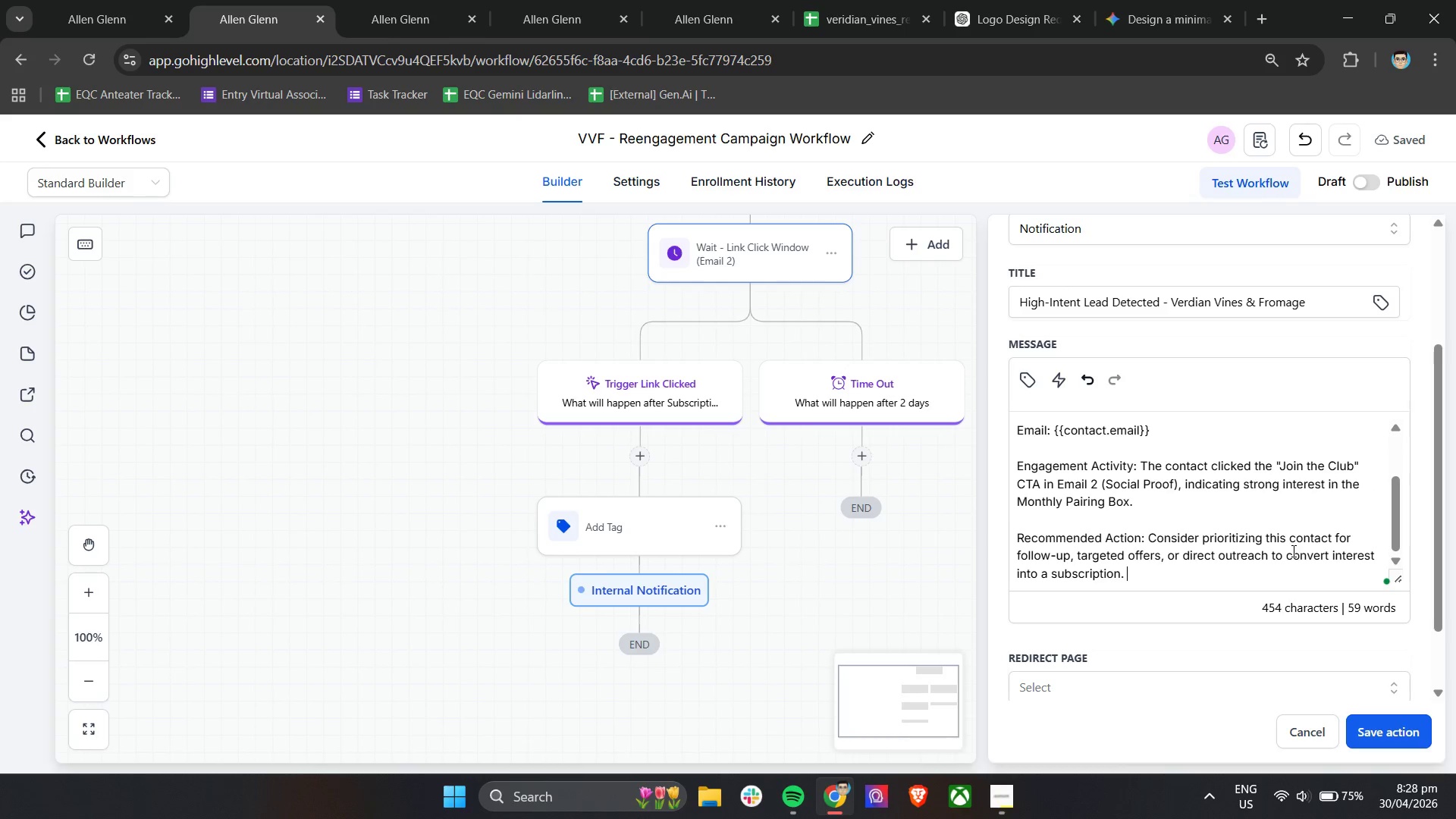 
key(Enter)
 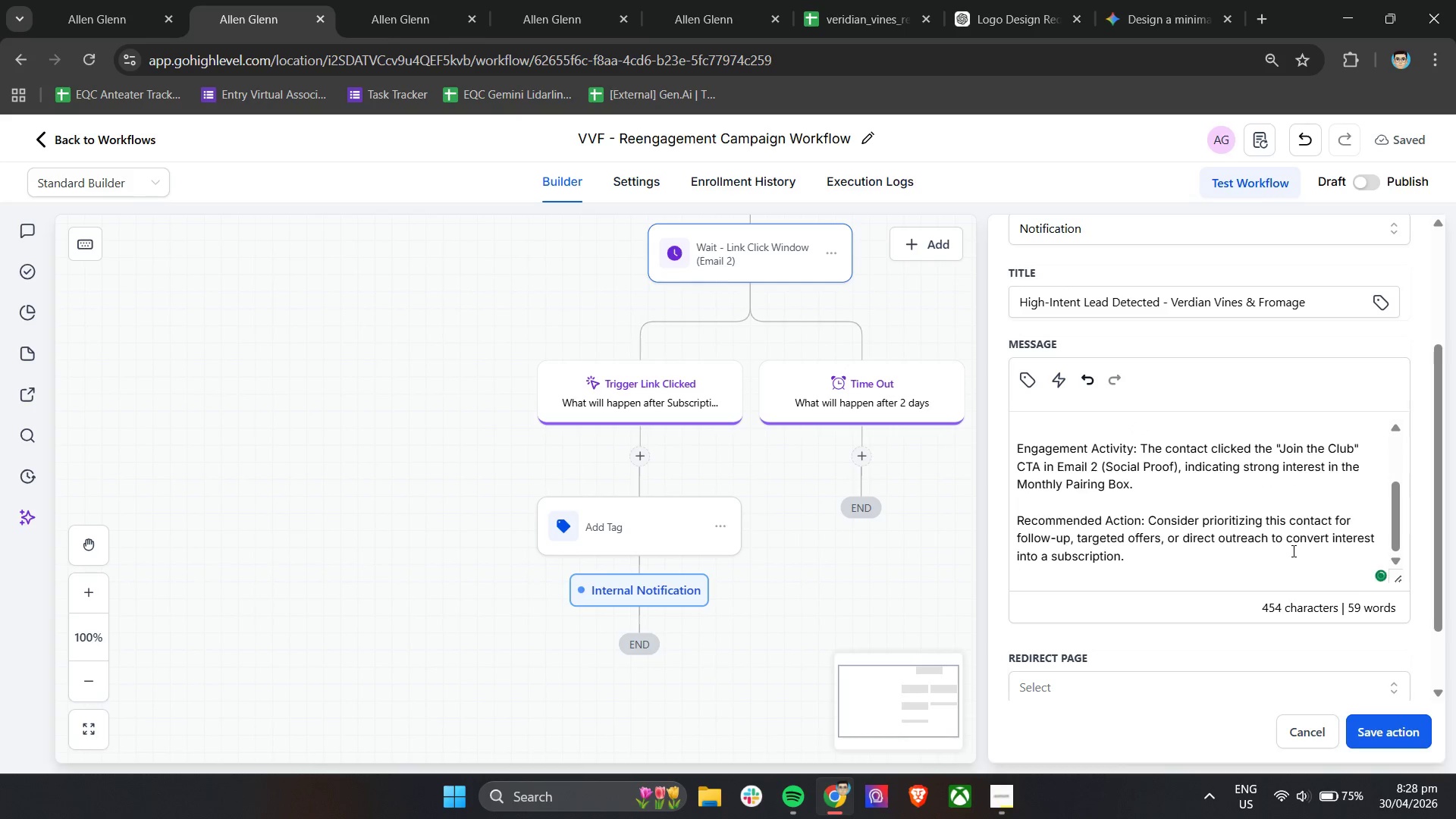 
key(Enter)
 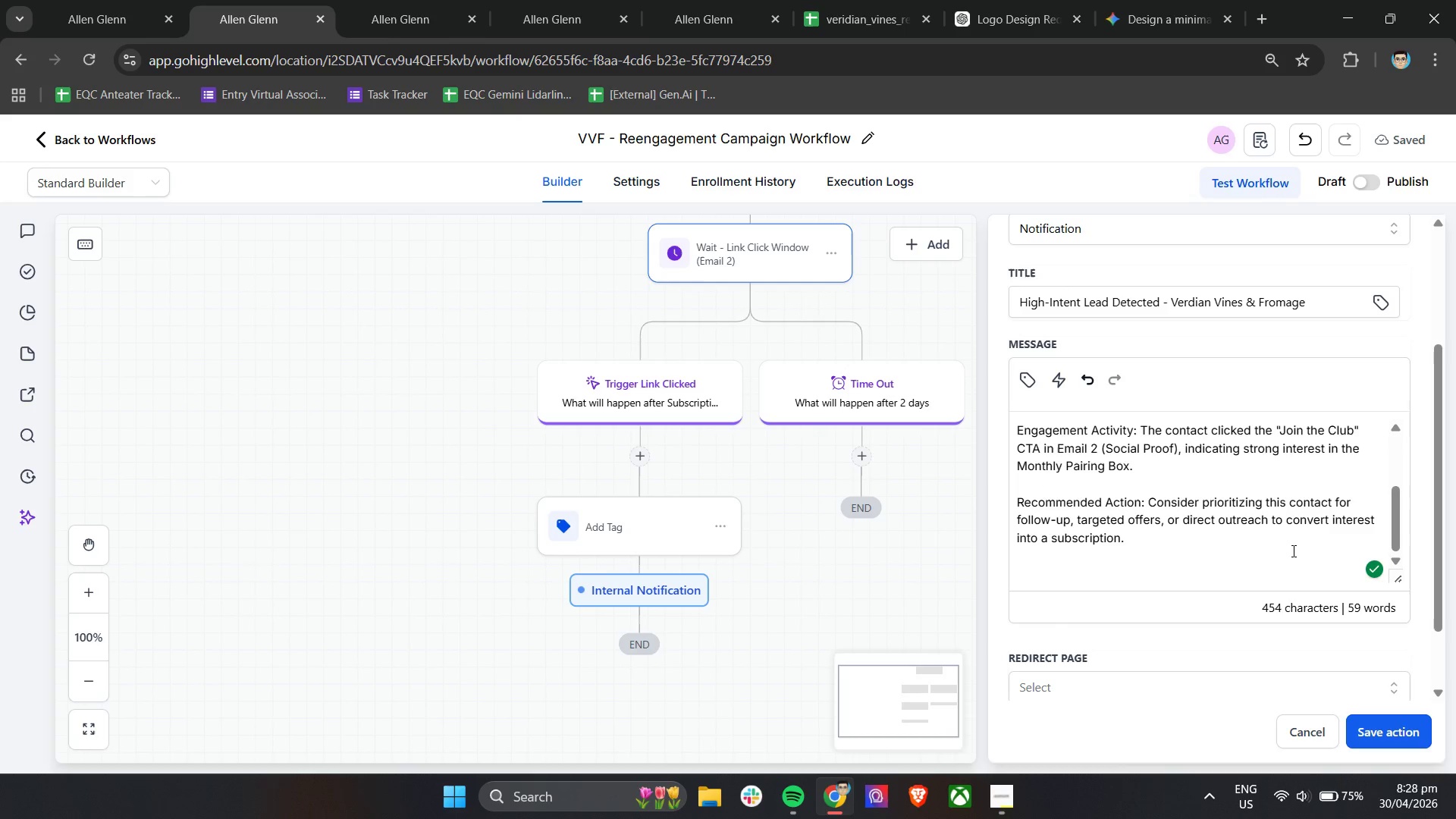 
type(- )
key(Backspace)
type(Automated Notification Verdian Vines & )
 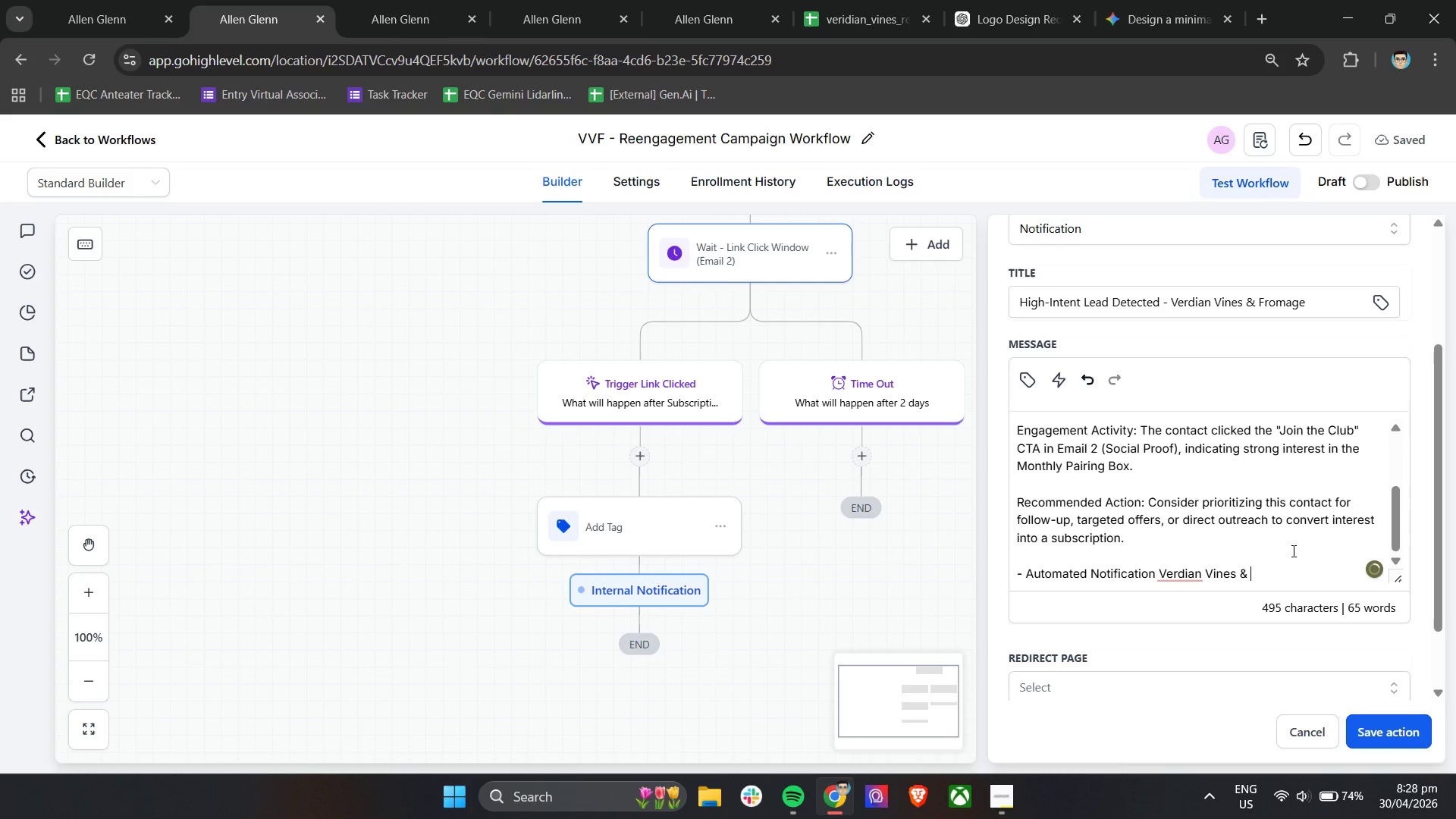 
wait(27.89)
 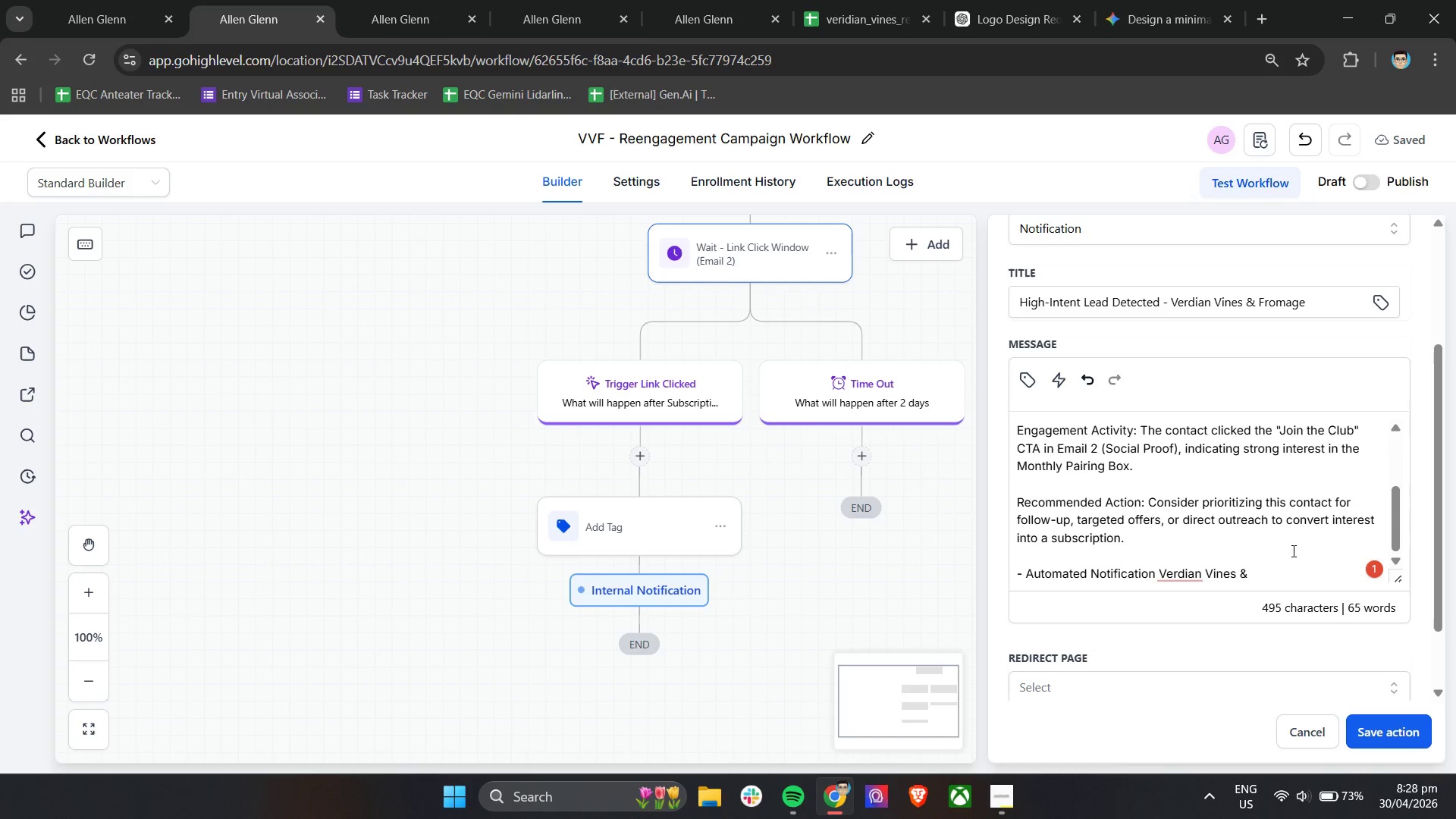 
type(Fromage )
 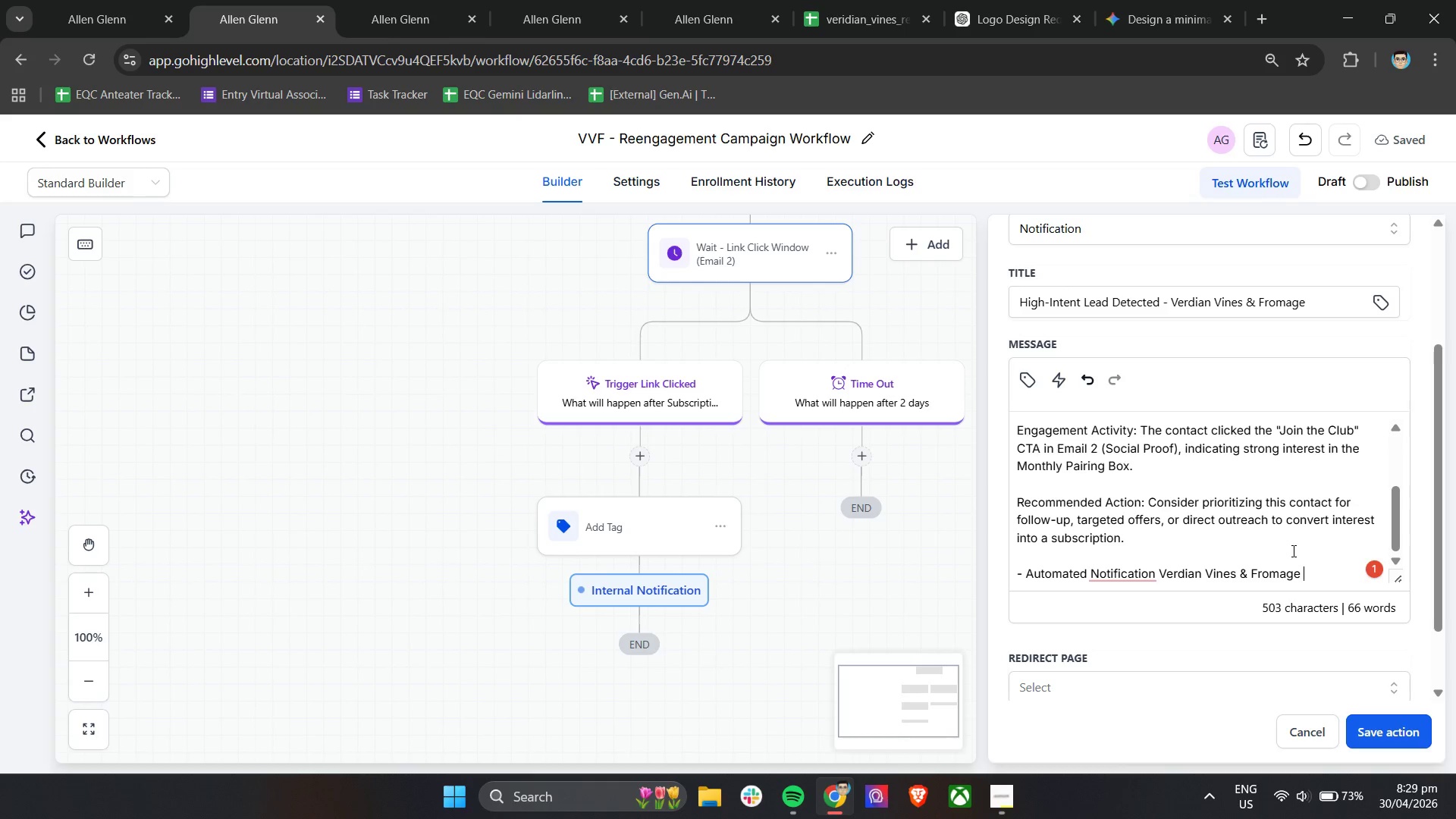 
type(Workflow)
 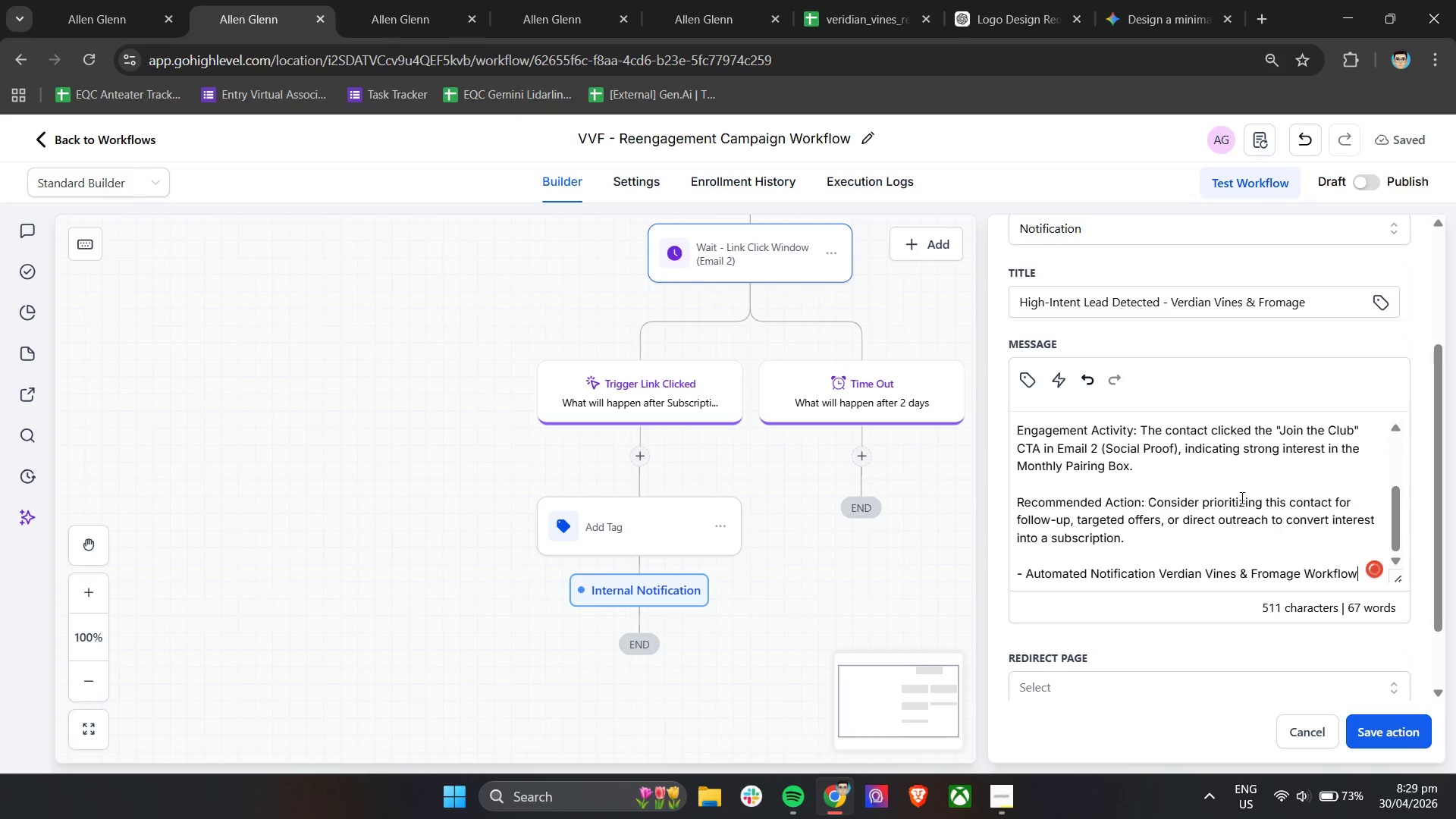 
scroll: coordinate [1348, 620], scroll_direction: up, amount: 3.0
 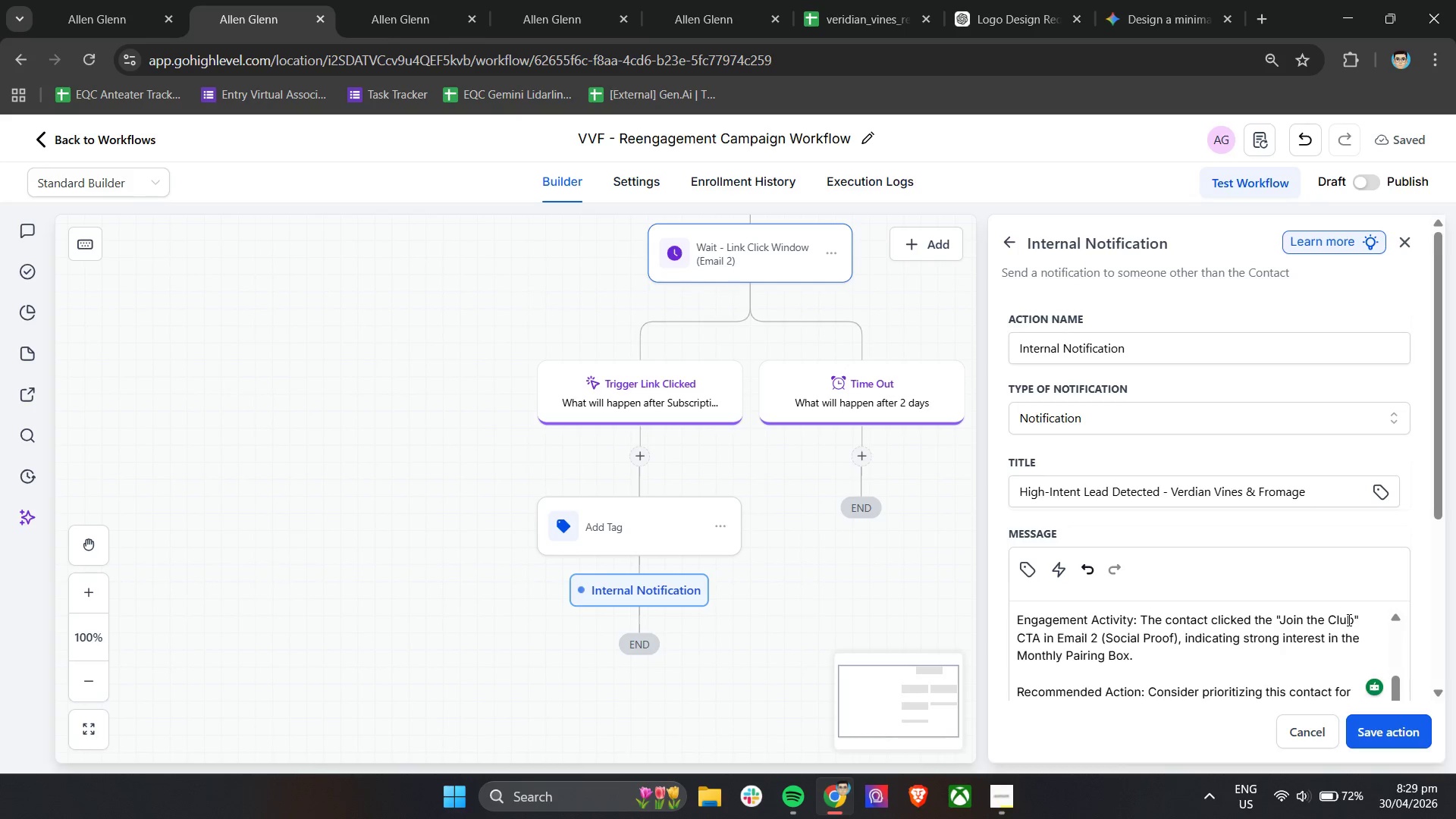 
wait(47.04)
 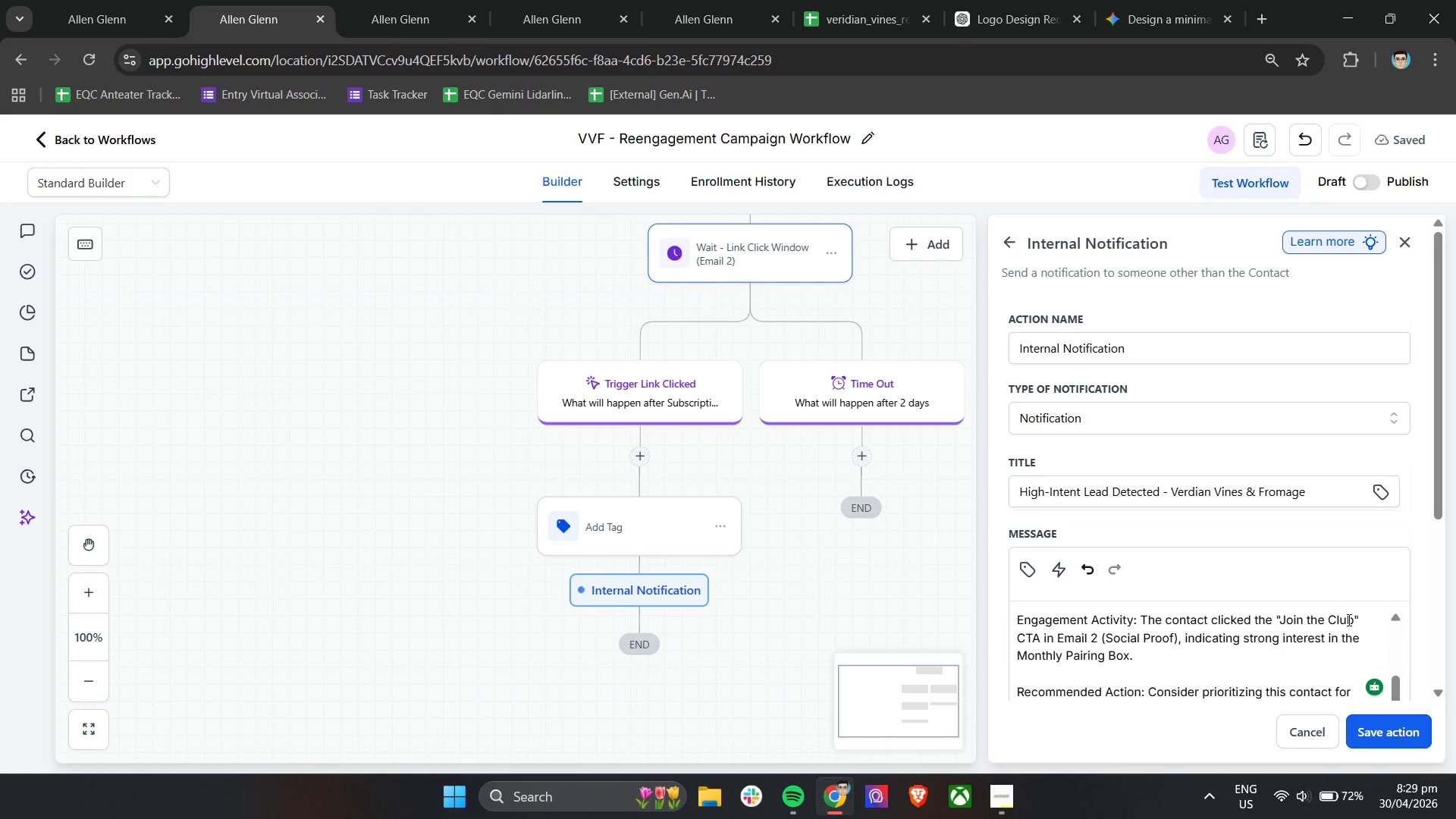 
scroll: coordinate [1218, 646], scroll_direction: down, amount: 5.0
 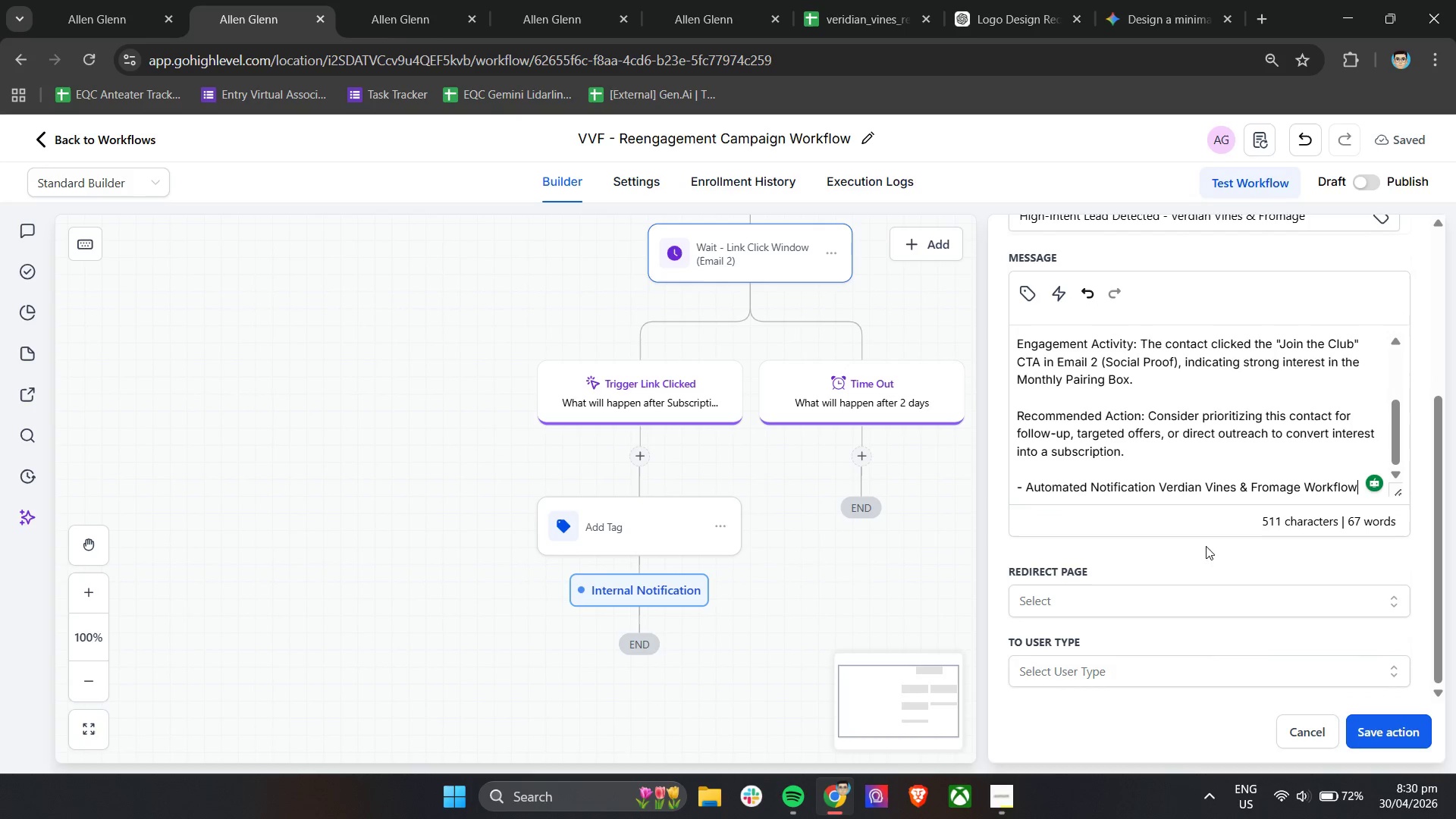 
left_click([1161, 611])
 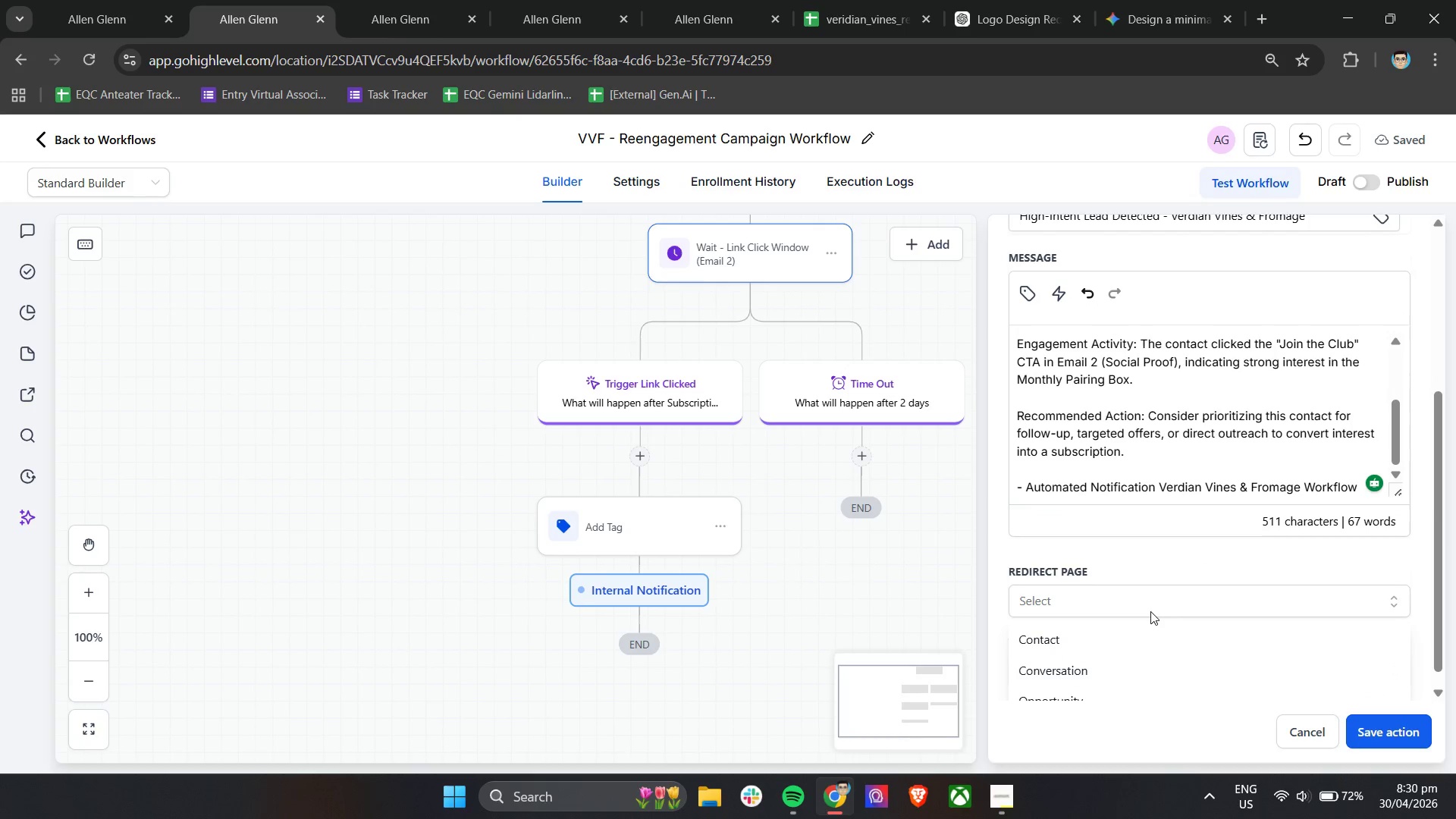 
scroll: coordinate [1150, 611], scroll_direction: down, amount: 1.0
 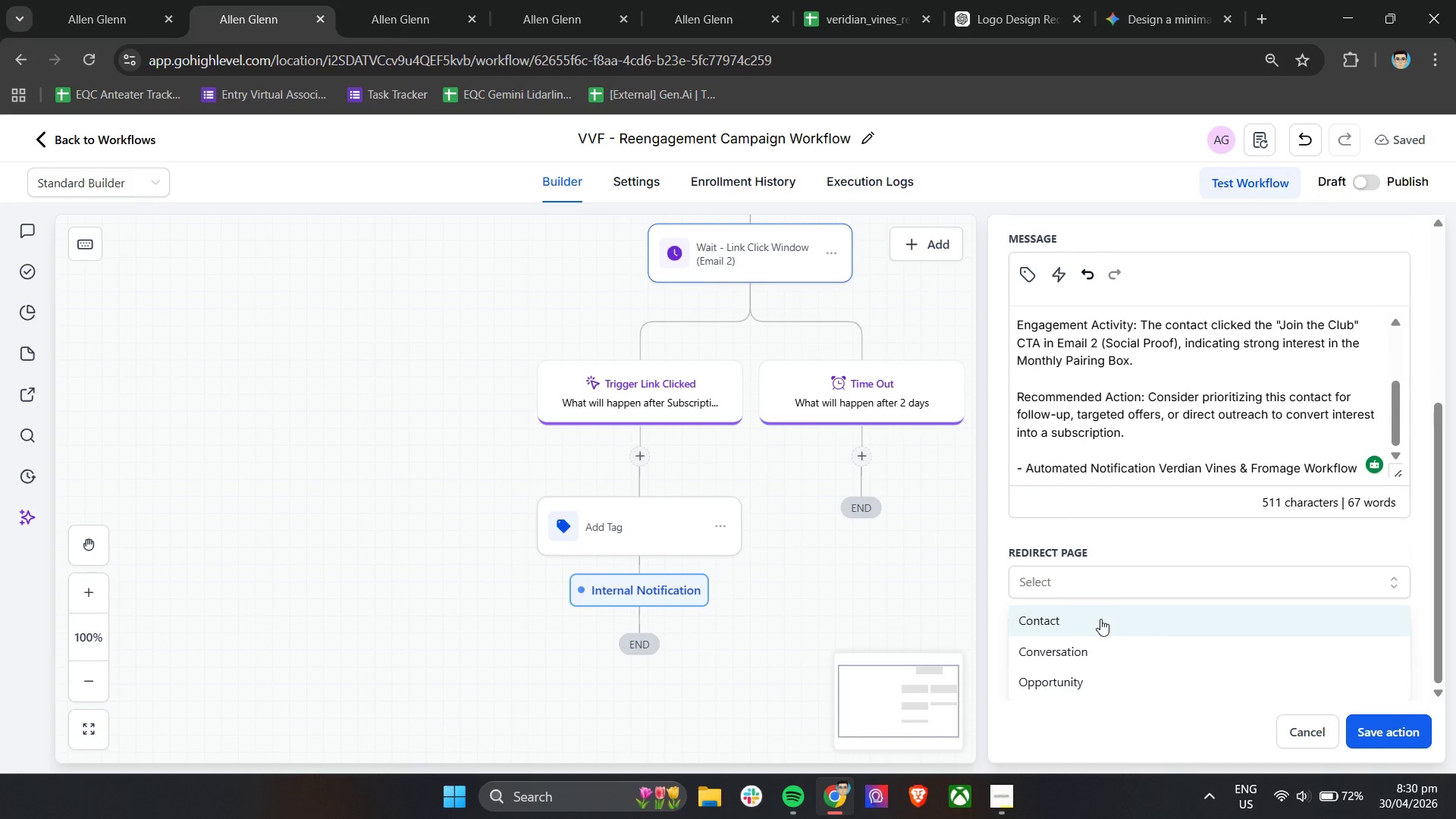 
left_click([1100, 619])
 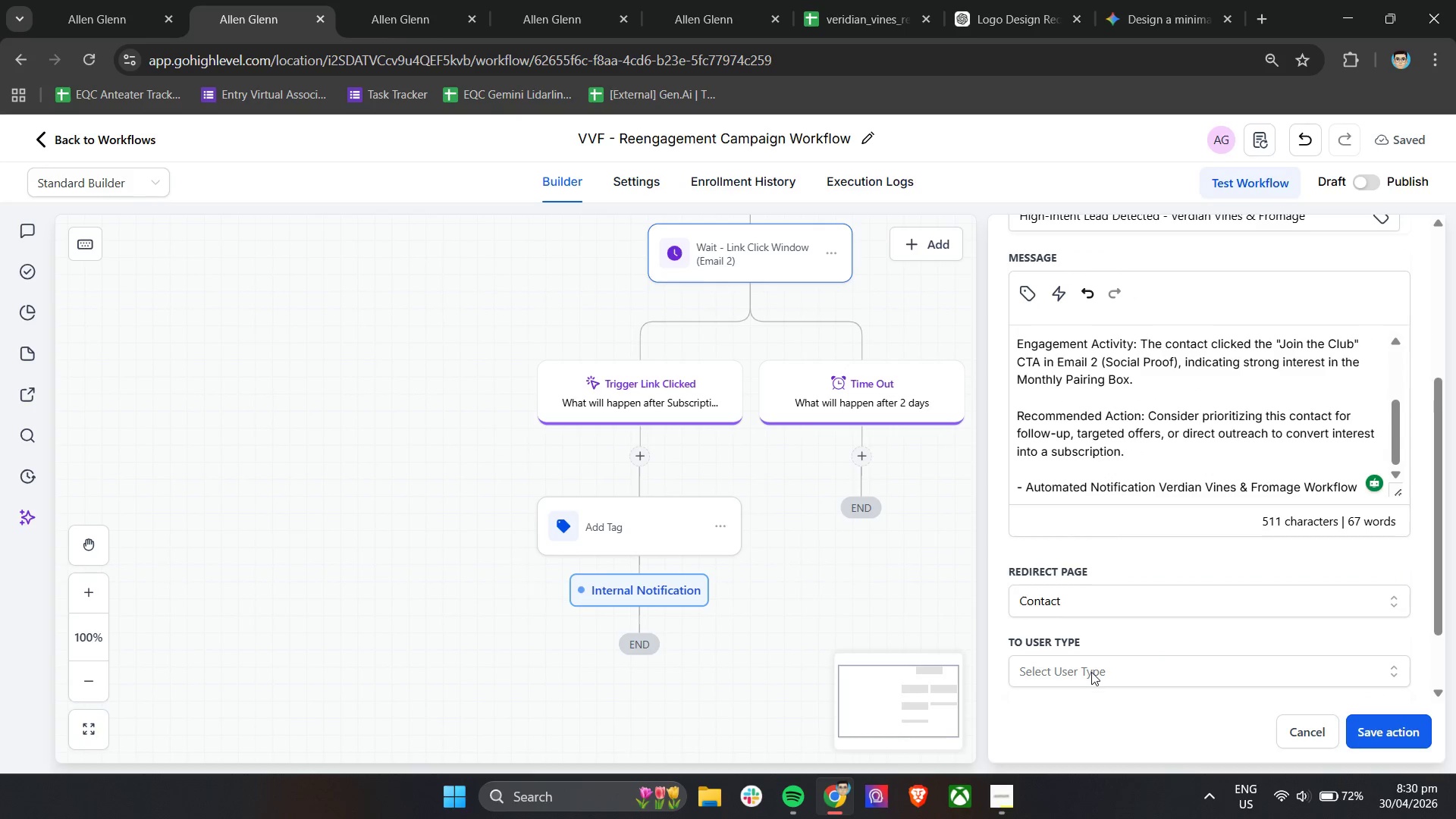 
left_click([1164, 676])
 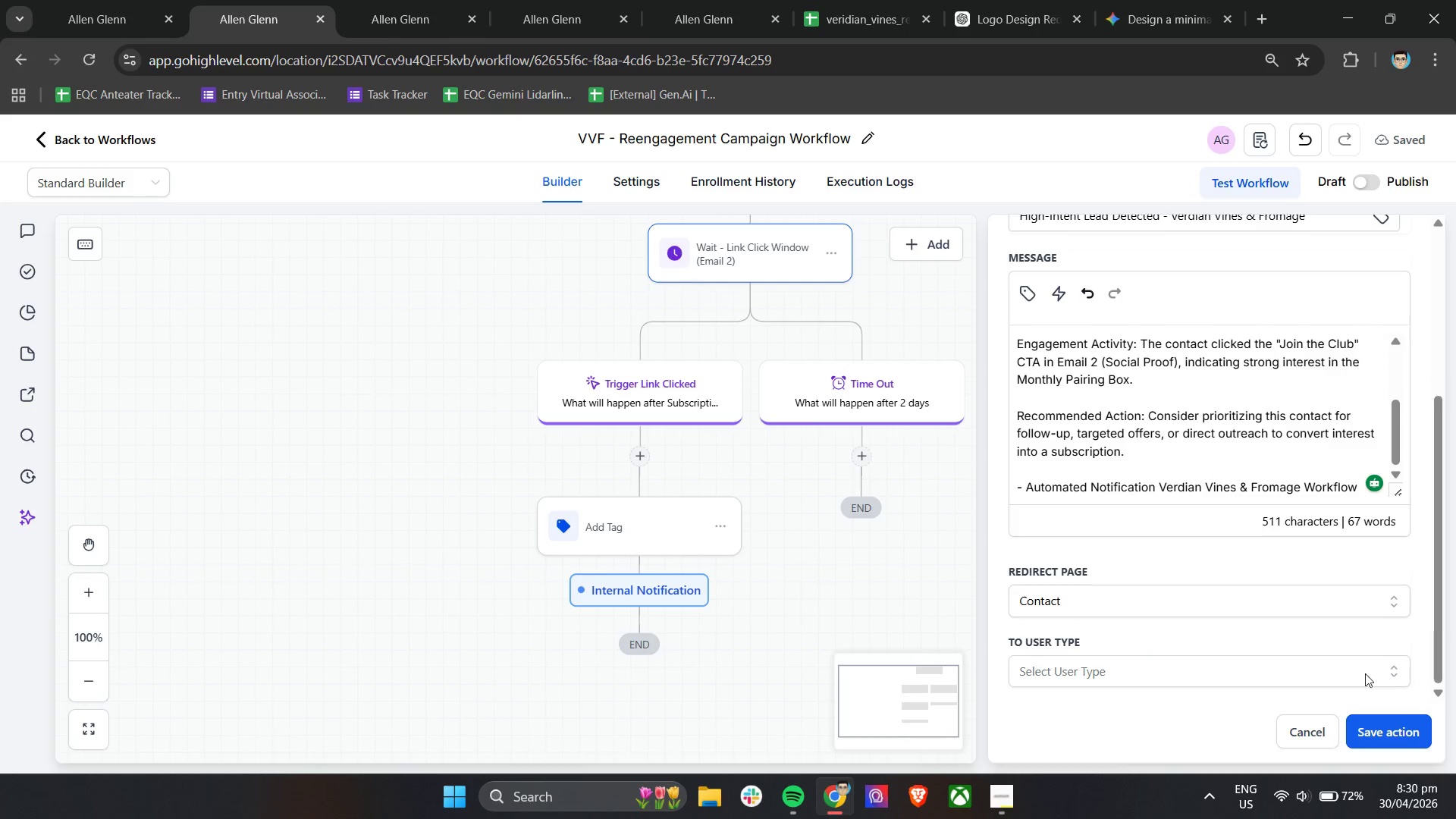 
scroll: coordinate [1147, 651], scroll_direction: down, amount: 4.0
 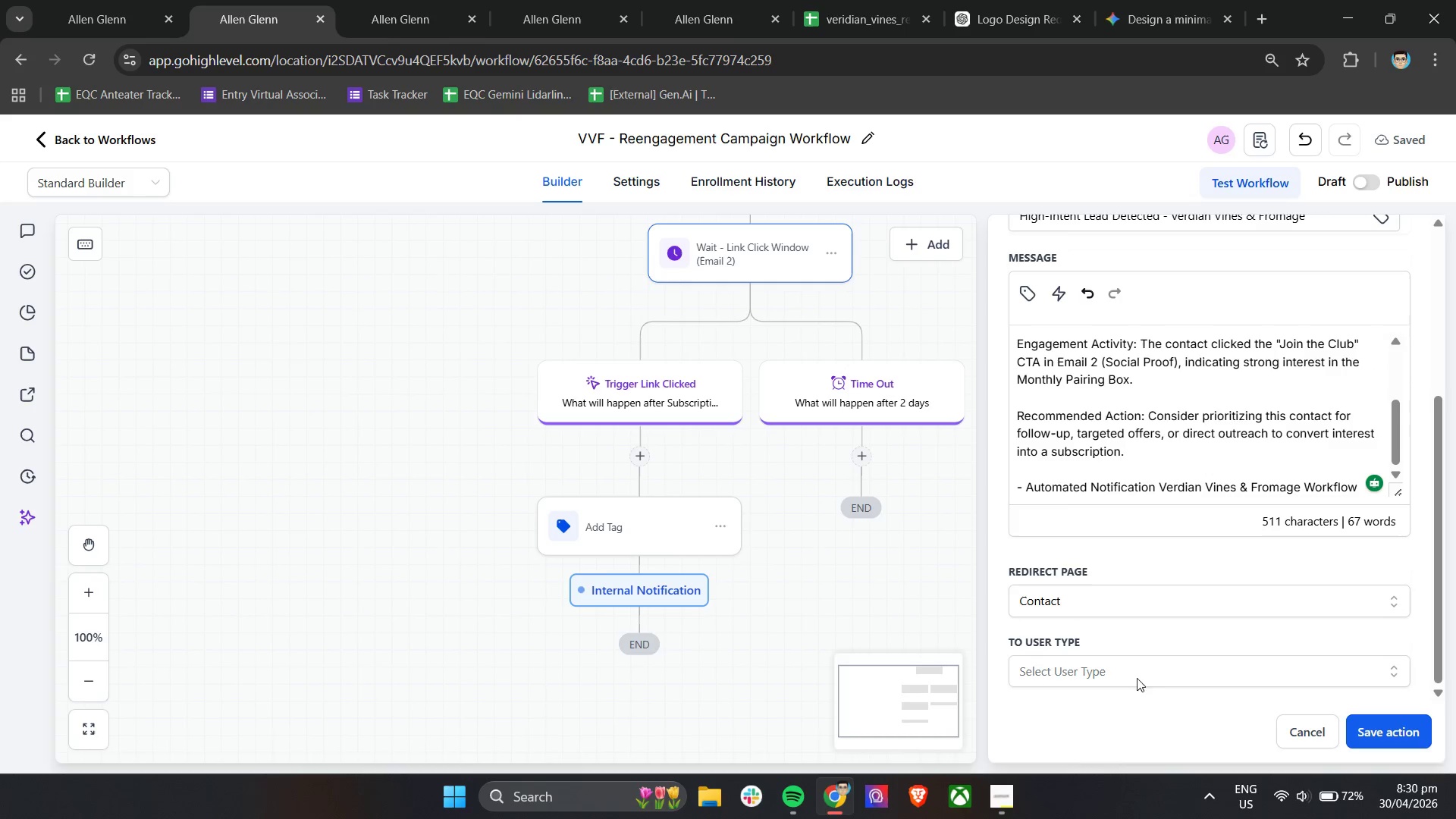 
double_click([1242, 630])
 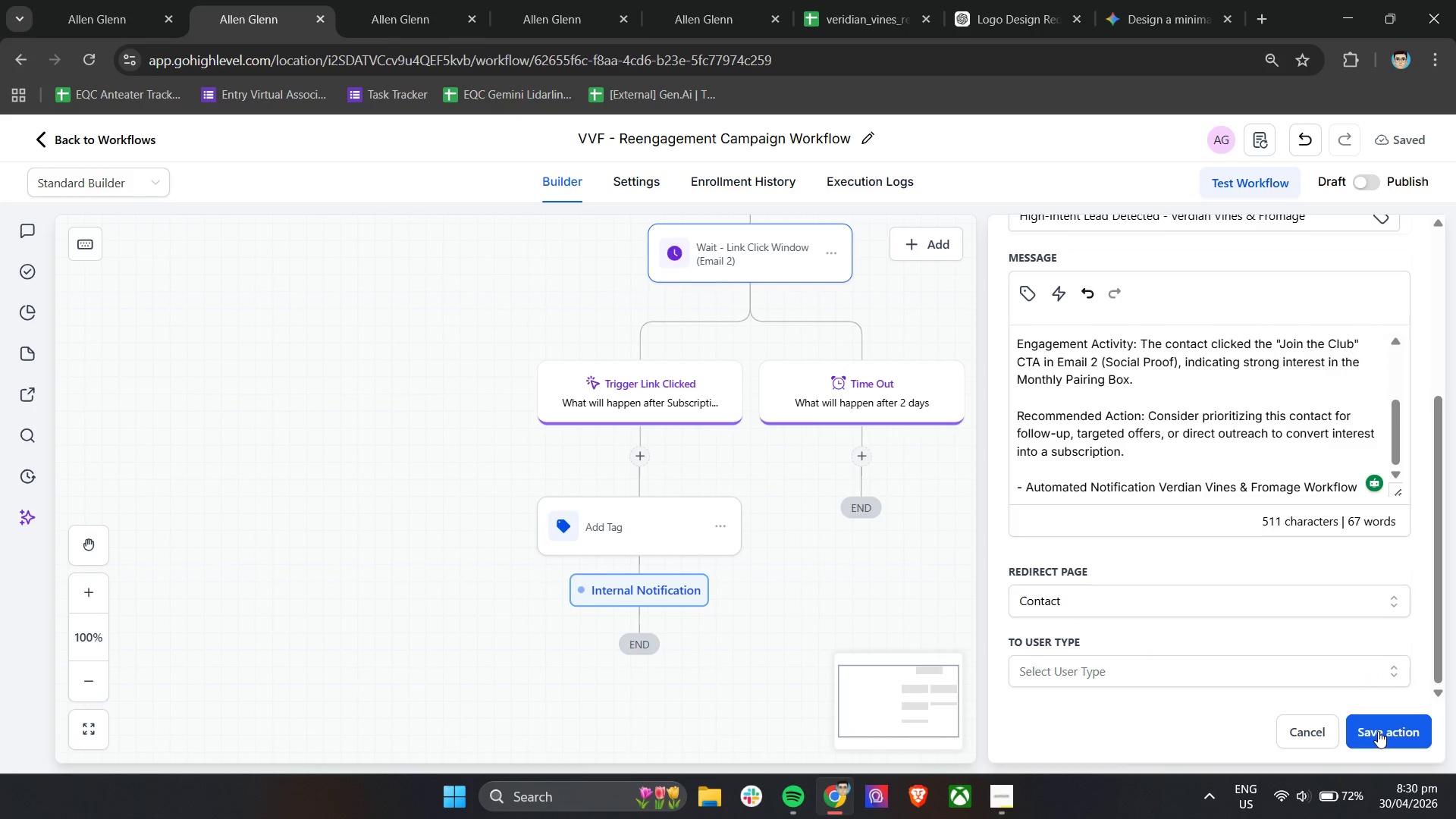 
left_click([1378, 731])
 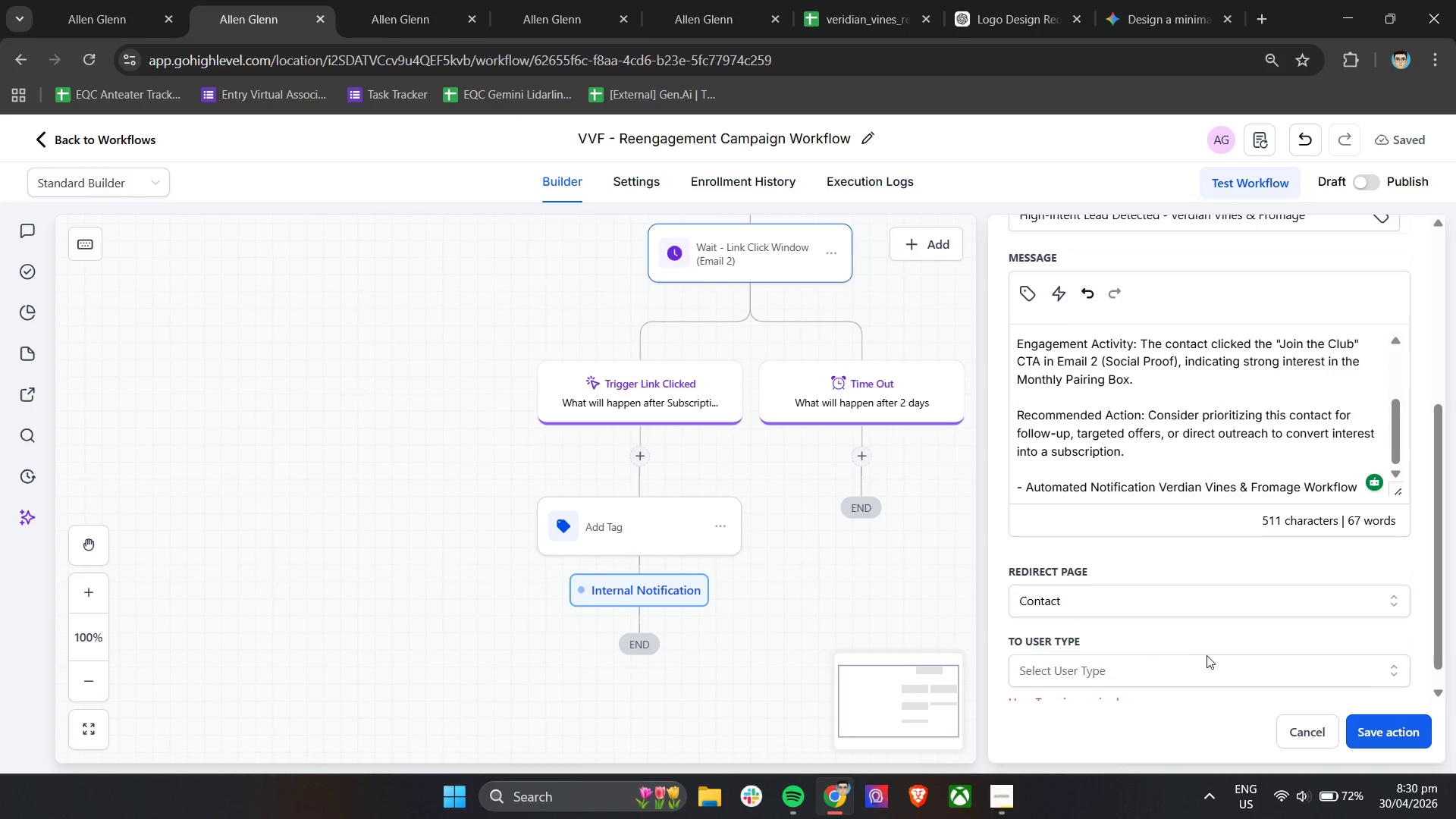 
scroll: coordinate [1247, 582], scroll_direction: down, amount: 2.0
 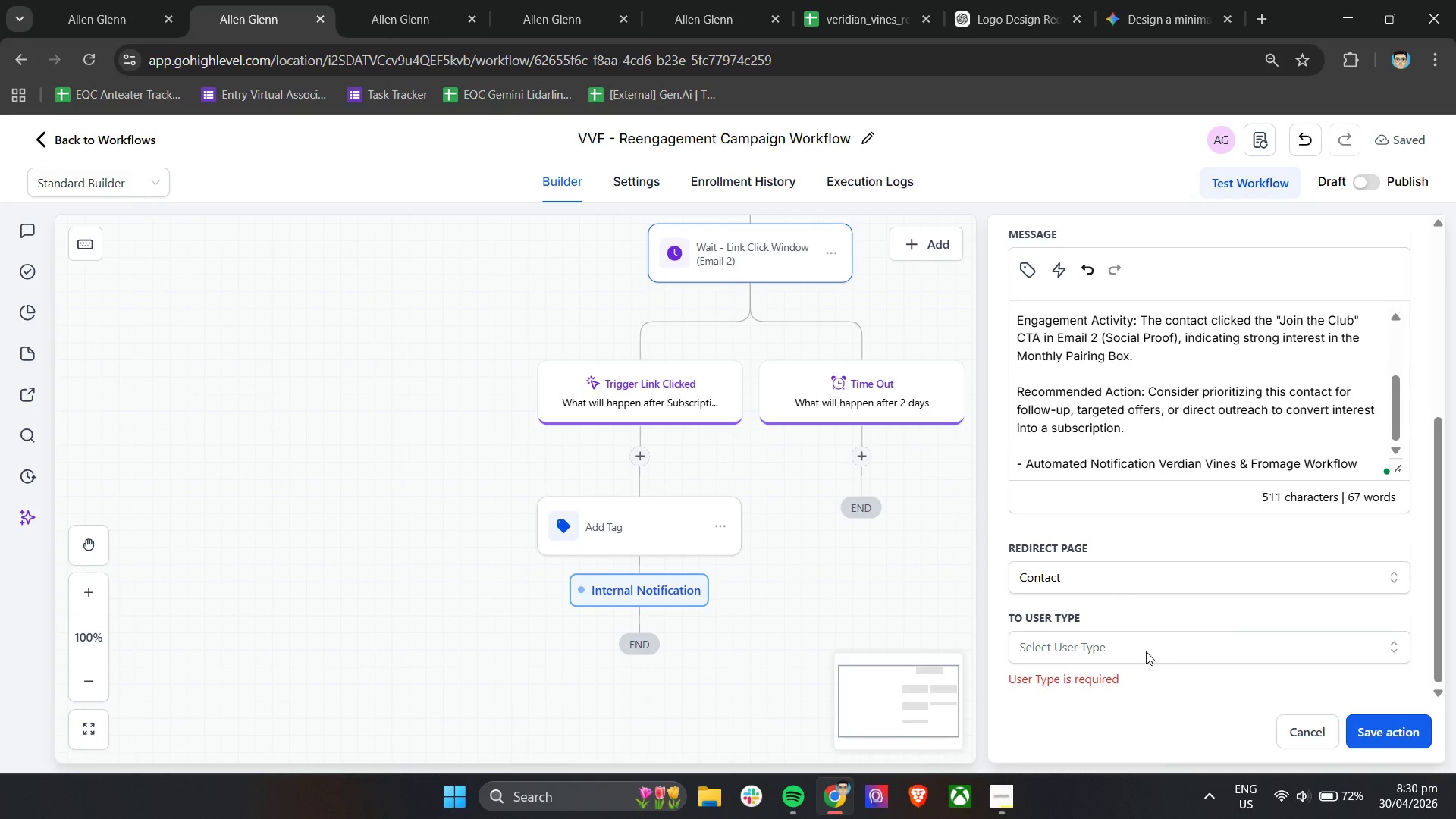 
left_click([1106, 664])
 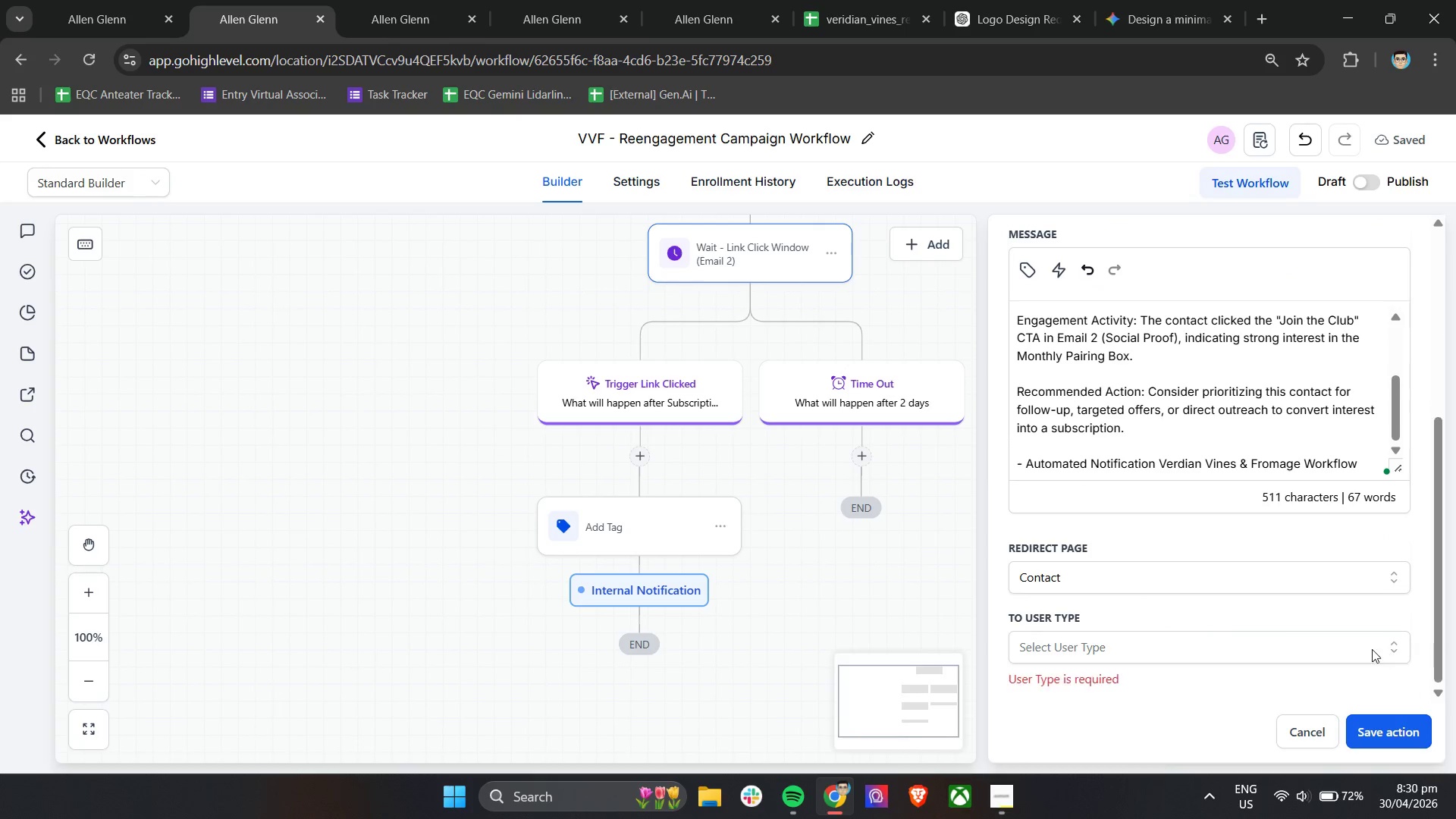 
left_click([1145, 638])
 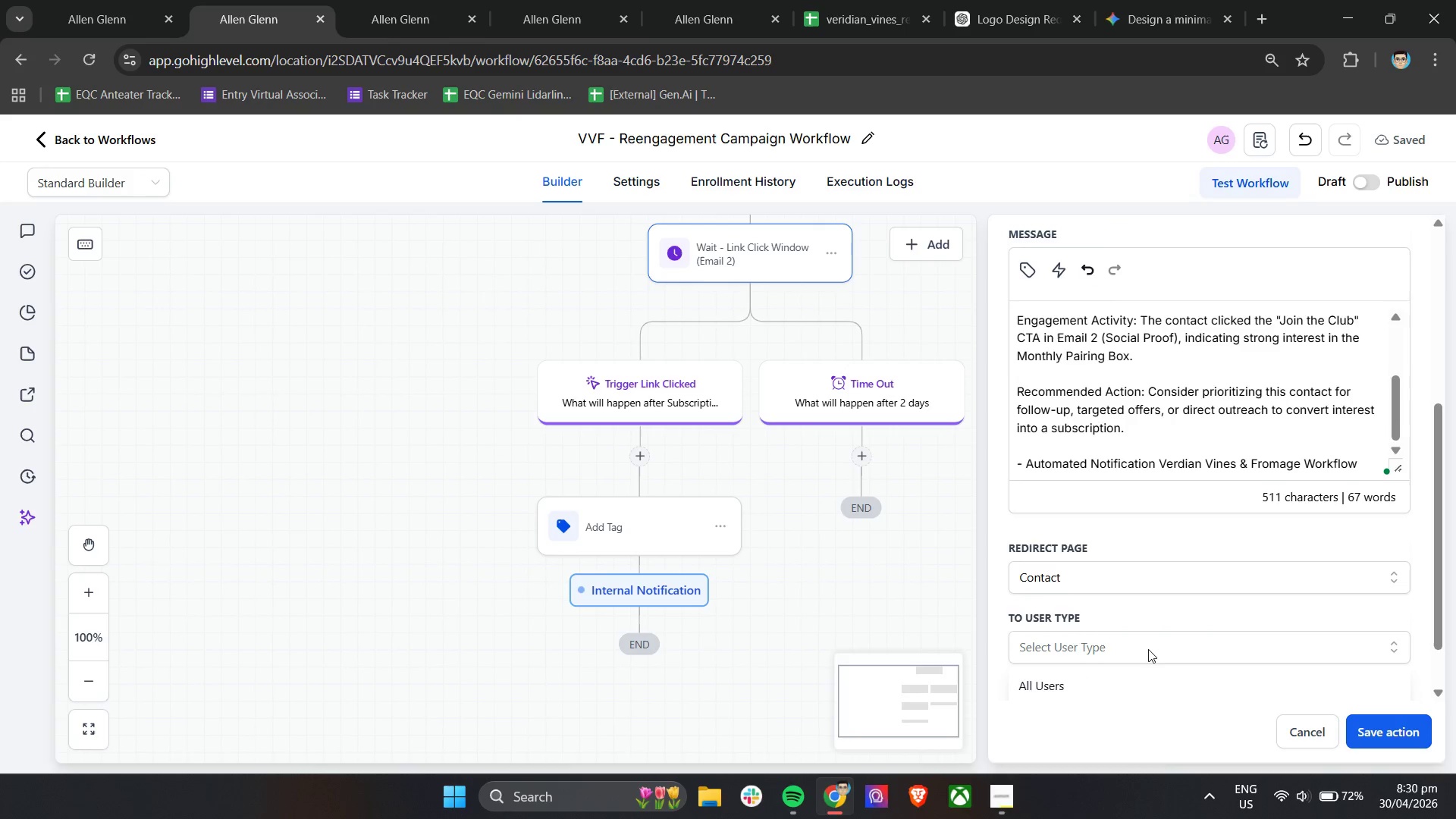 
scroll: coordinate [1150, 647], scroll_direction: down, amount: 4.0
 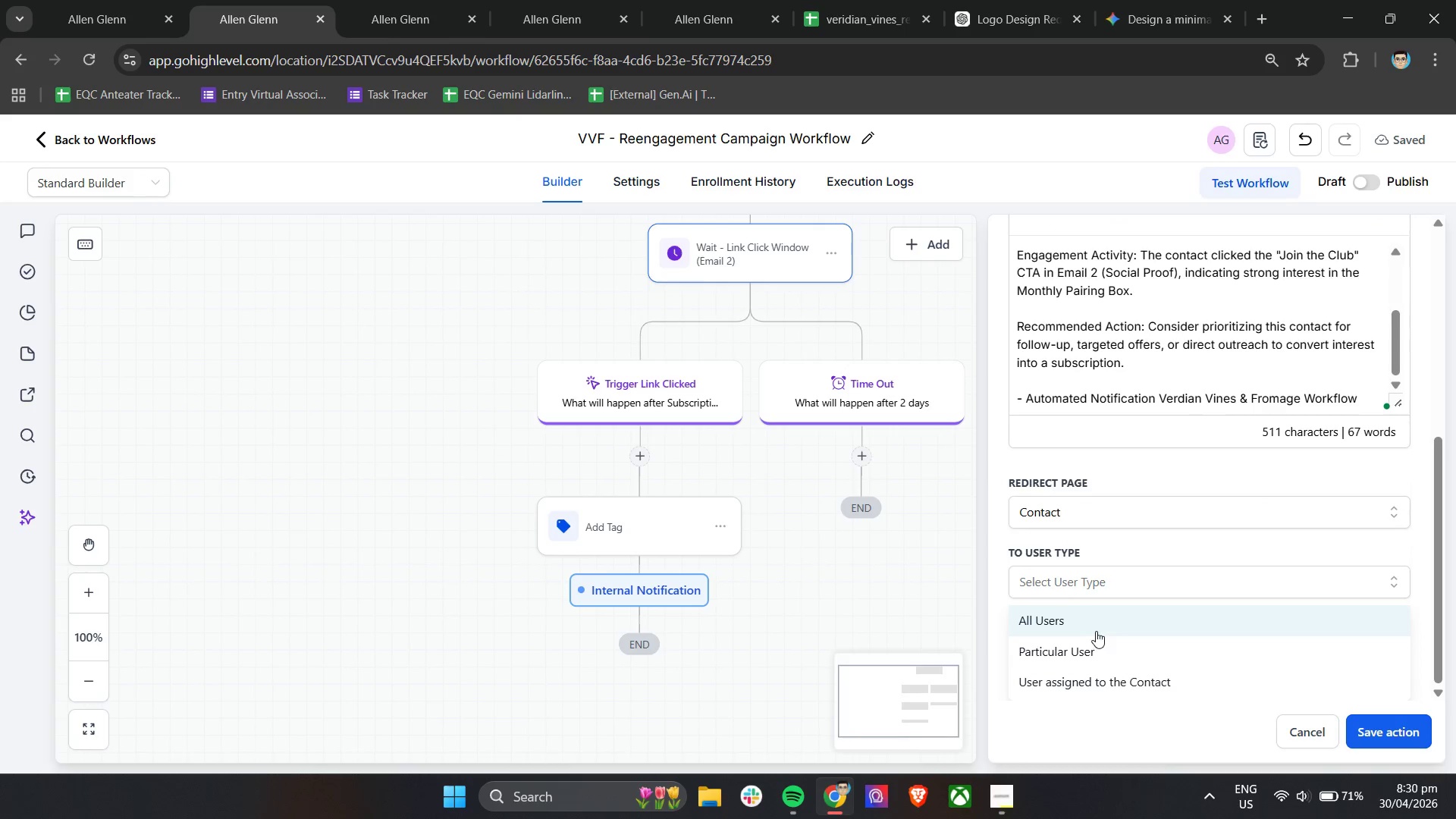 
left_click([1096, 631])
 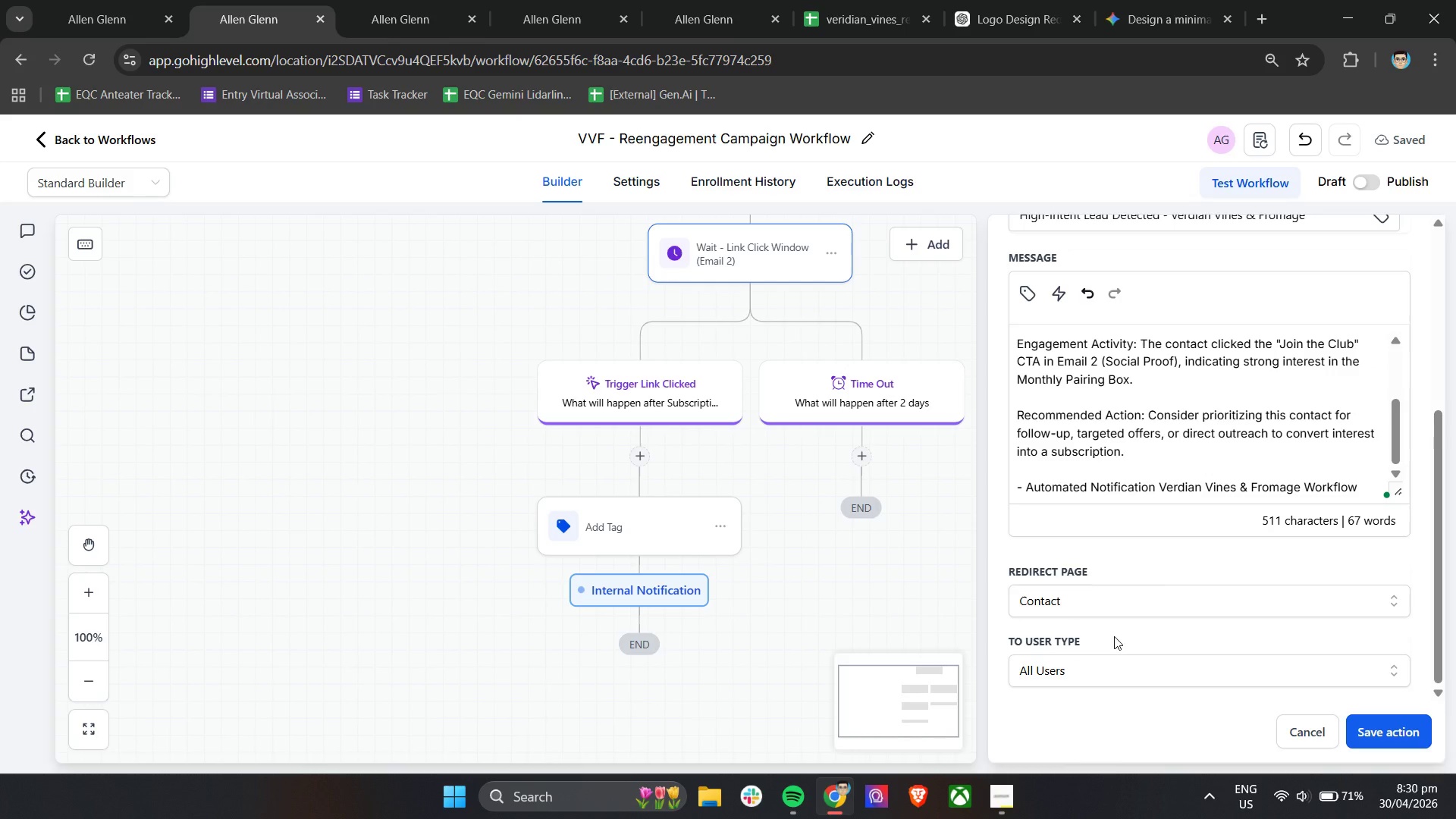 
left_click([1114, 638])
 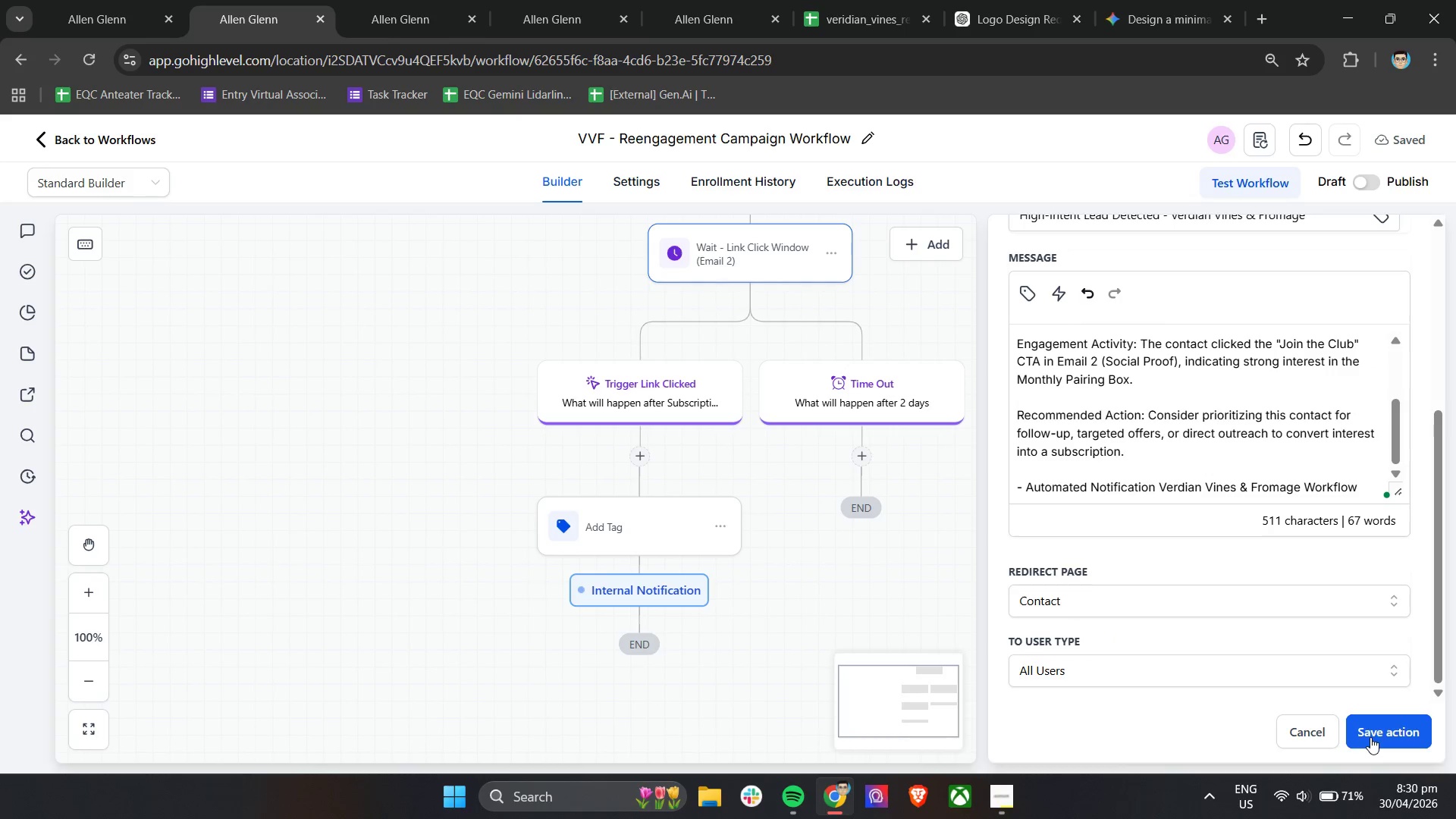 
scroll: coordinate [1216, 600], scroll_direction: up, amount: 9.0
 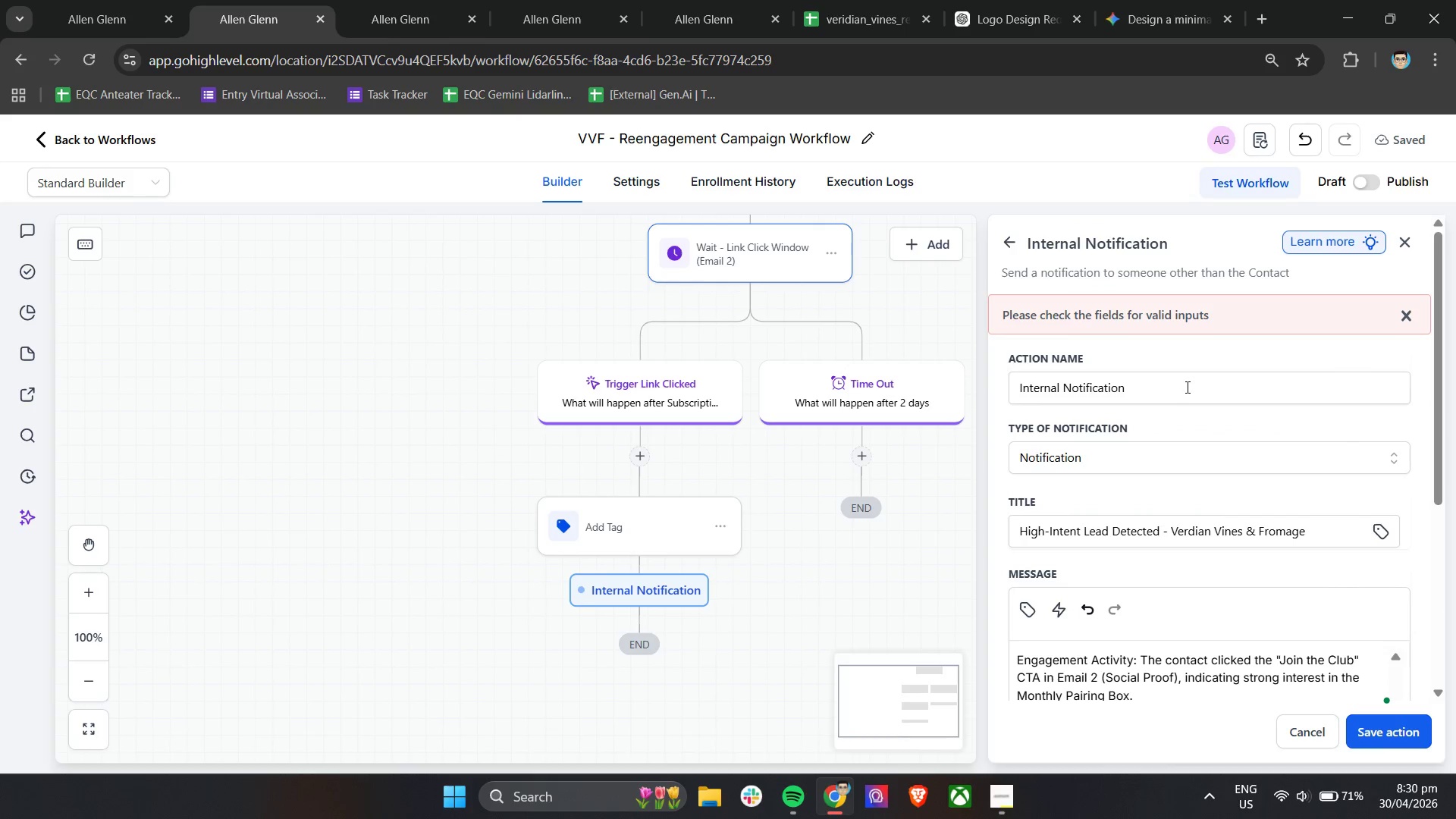 
double_click([1186, 387])
 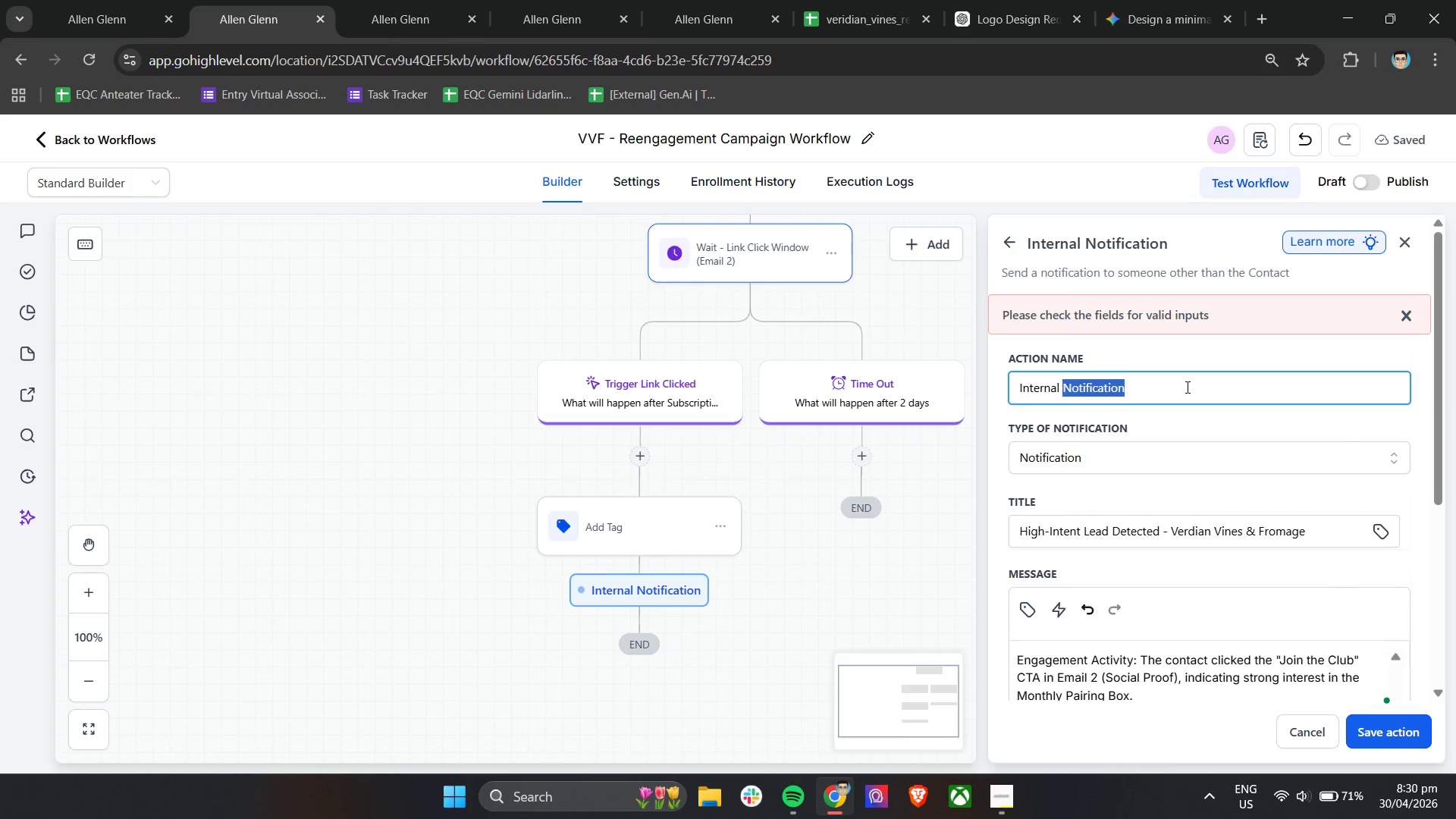 
triple_click([1186, 387])
 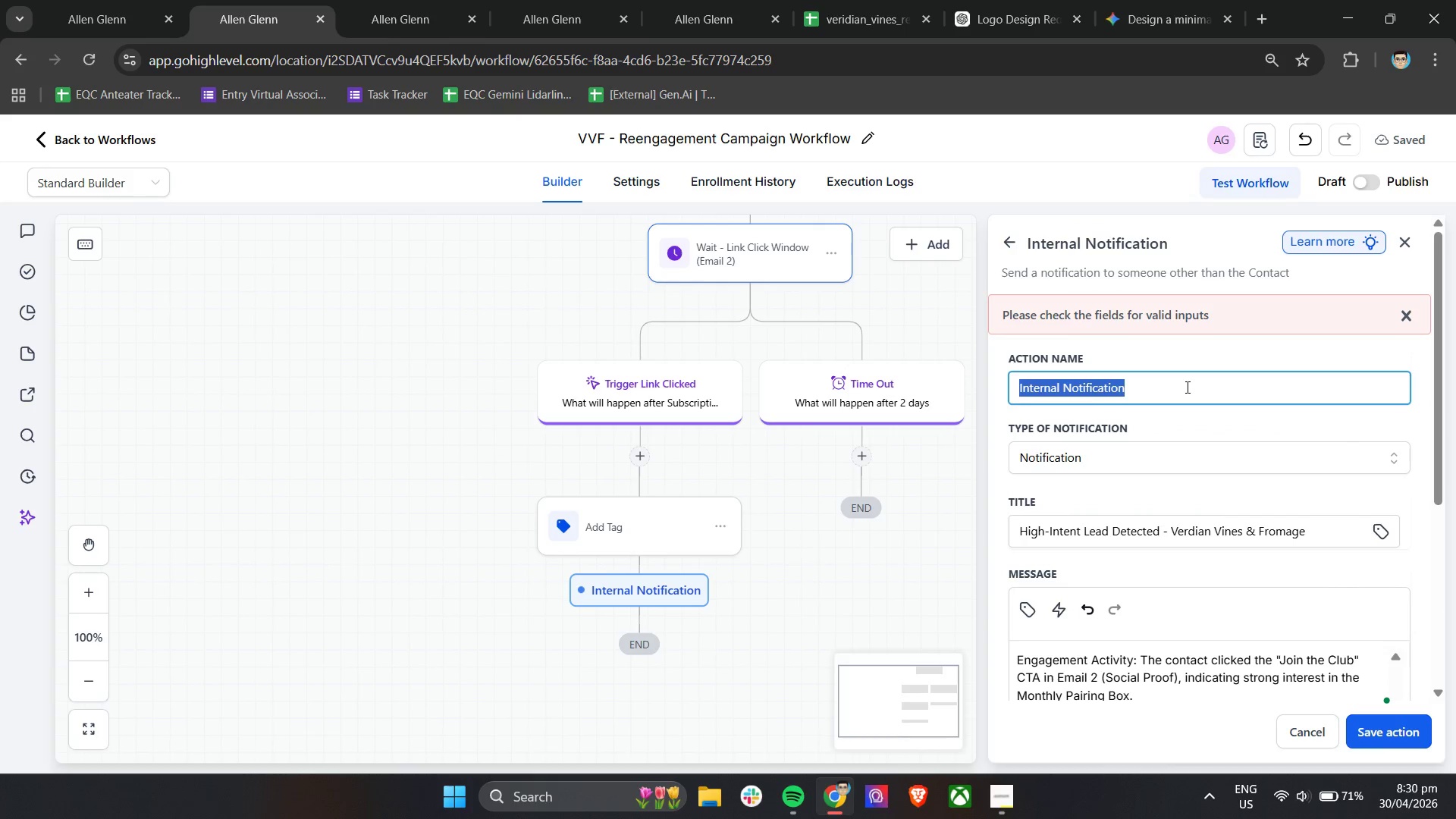 
hold_key(key=ShiftLeft, duration=0.42)
 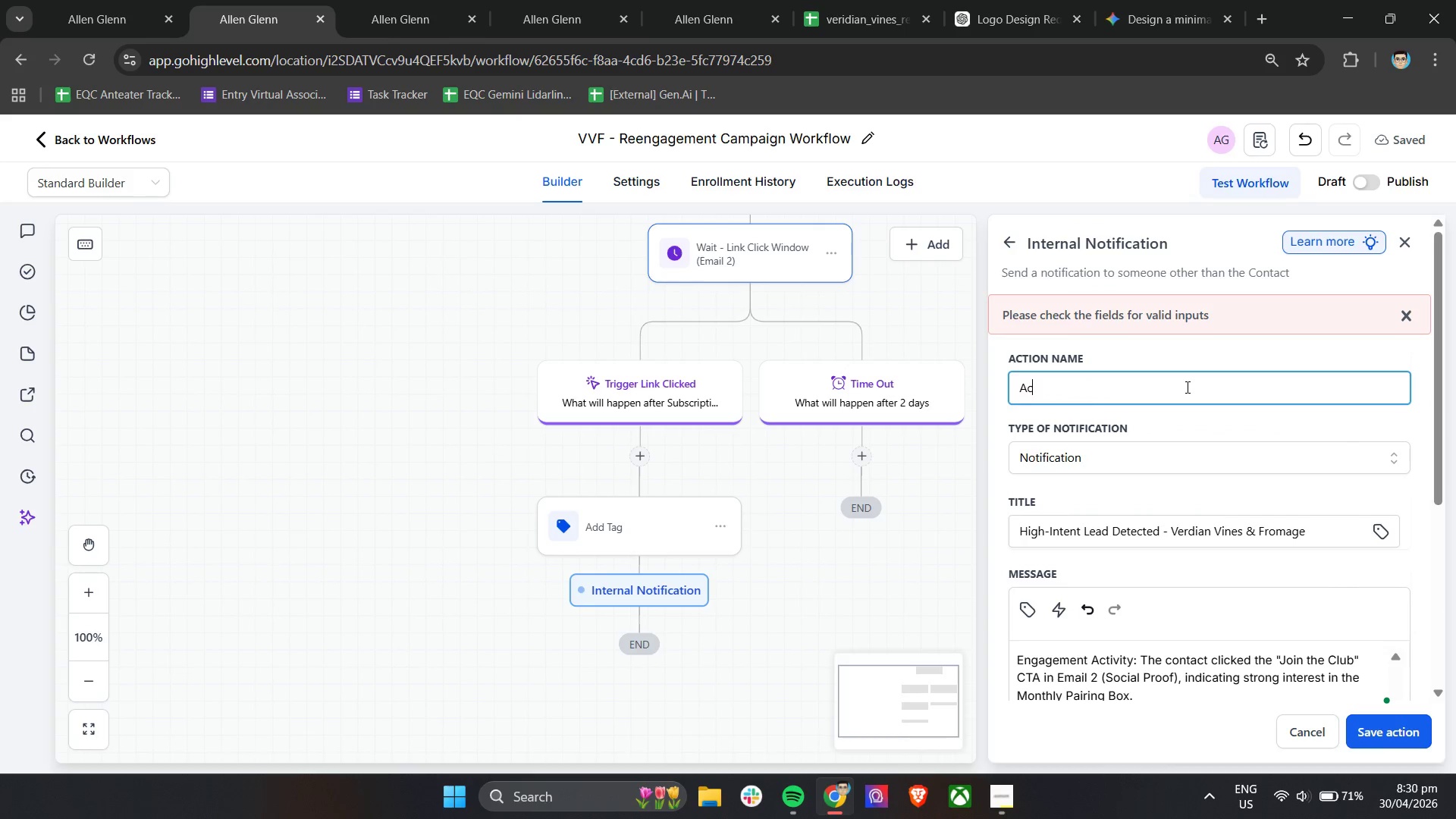 
hold_key(key=A, duration=0.31)
 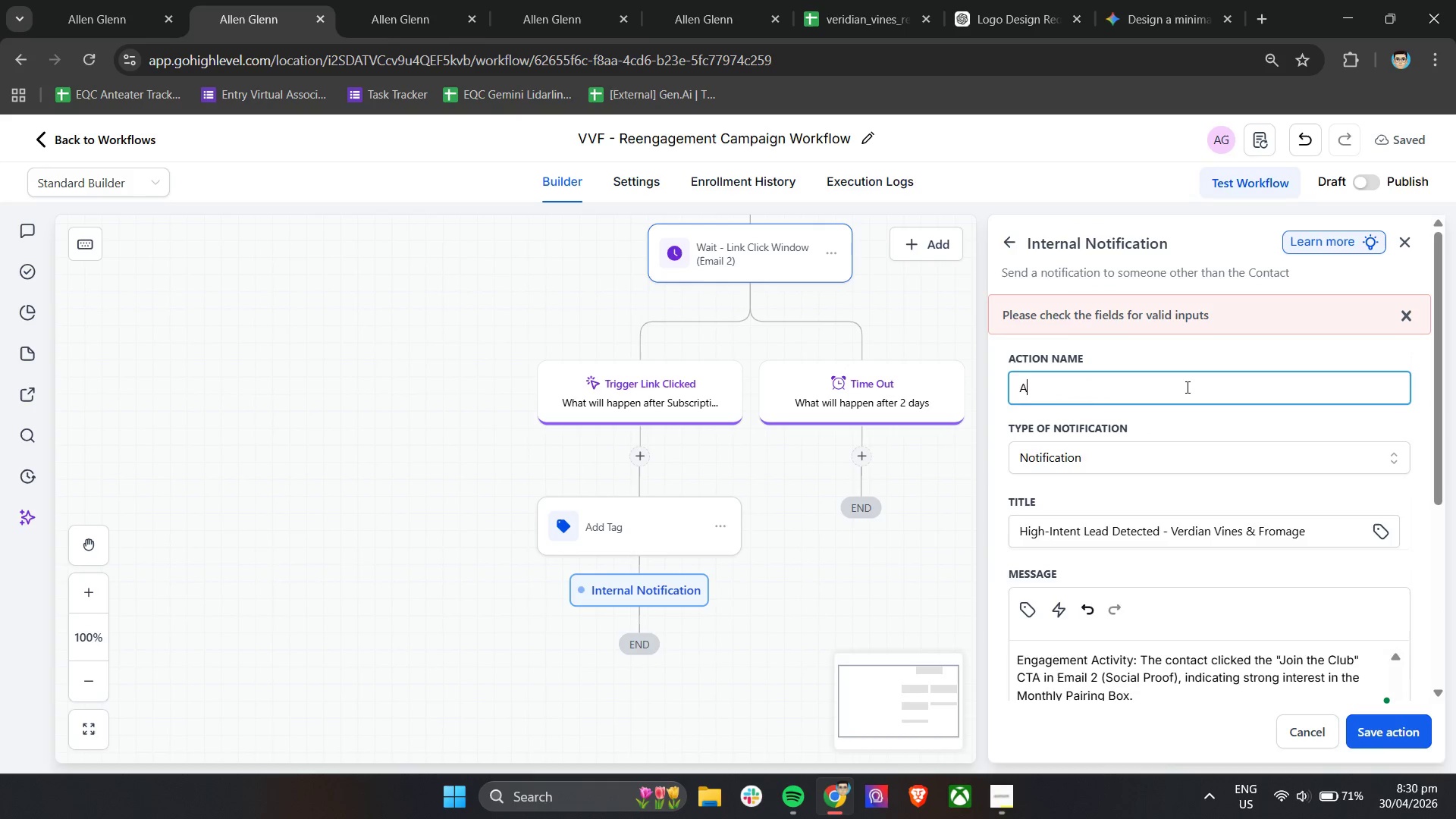 
type(c)
key(Backspace)
key(Backspace)
key(Backspace)
key(Backspace)
type(Ac)
key(Backspace)
key(Backspace)
key(Backspace)
type(Action - Internal Alert: High Intent Lea)
key(Backspace)
key(Backspace)
key(Backspace)
key(Backspace)
key(Backspace)
key(Backspace)
key(Backspace)
key(Backspace)
key(Backspace)
key(Backspace)
type(Intetn)
 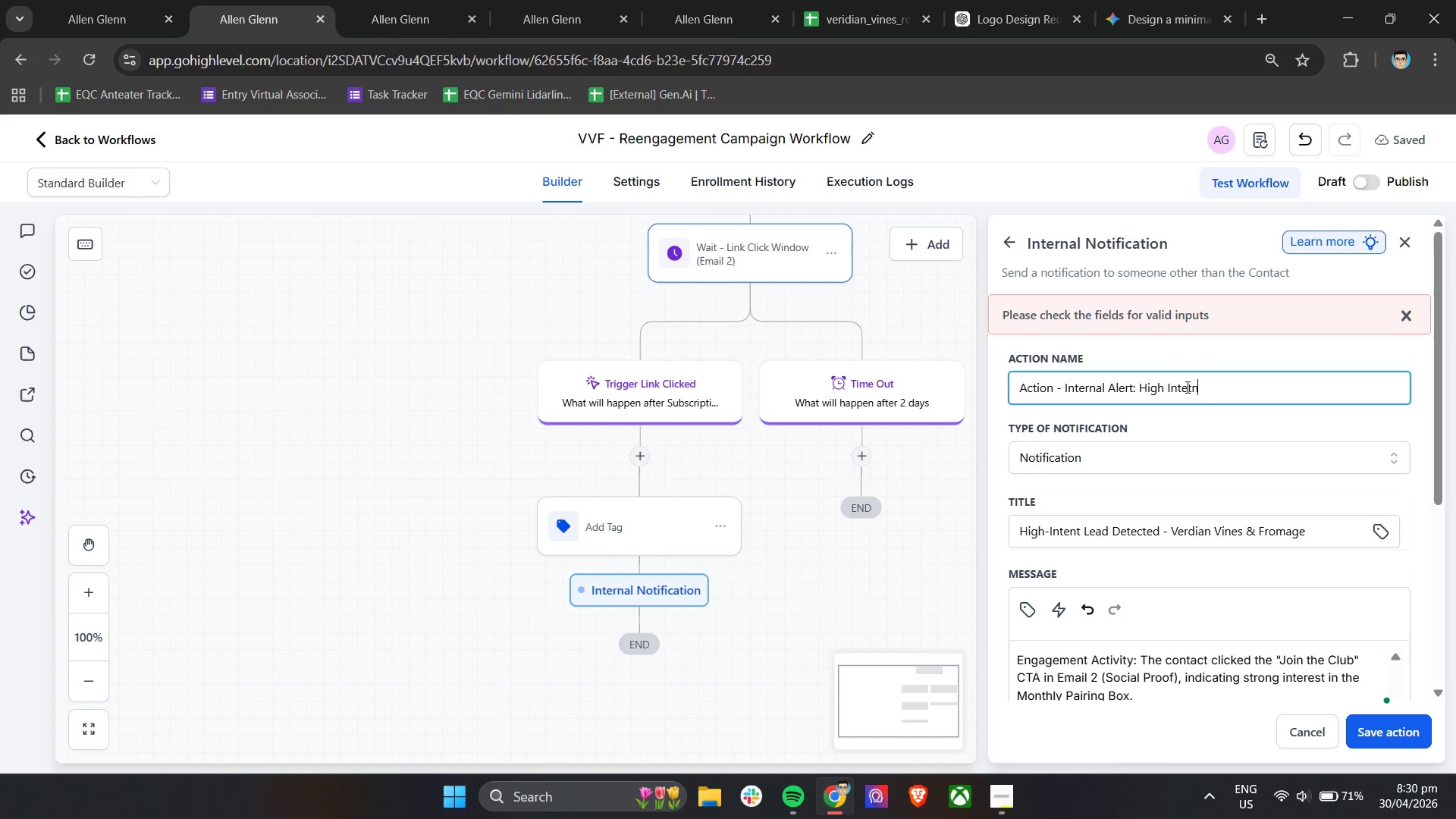 
key(Backspace)
key(Backspace)
type(nt Lead (Email 2 CTA Click))
 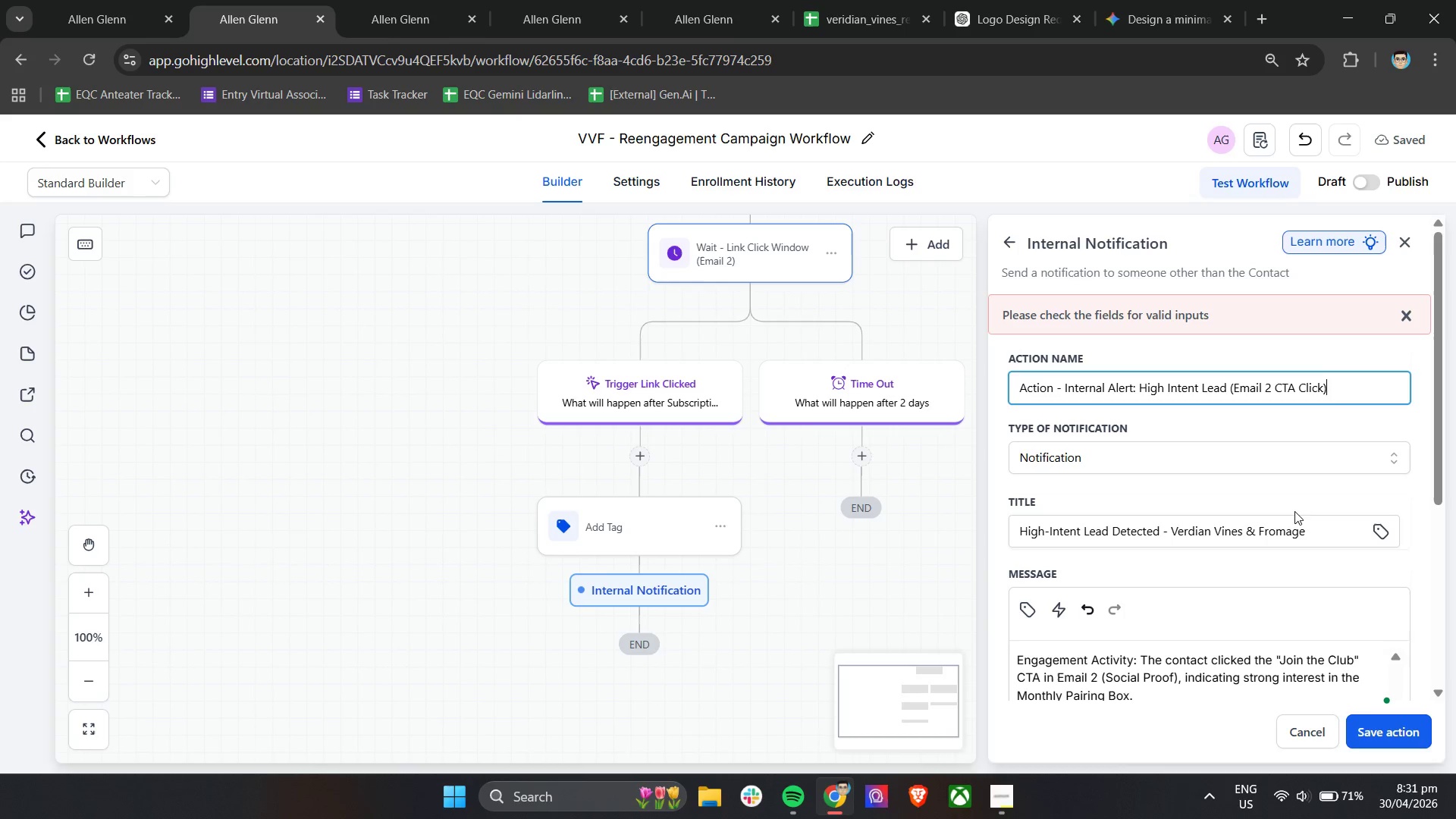 
left_click([1383, 733])
 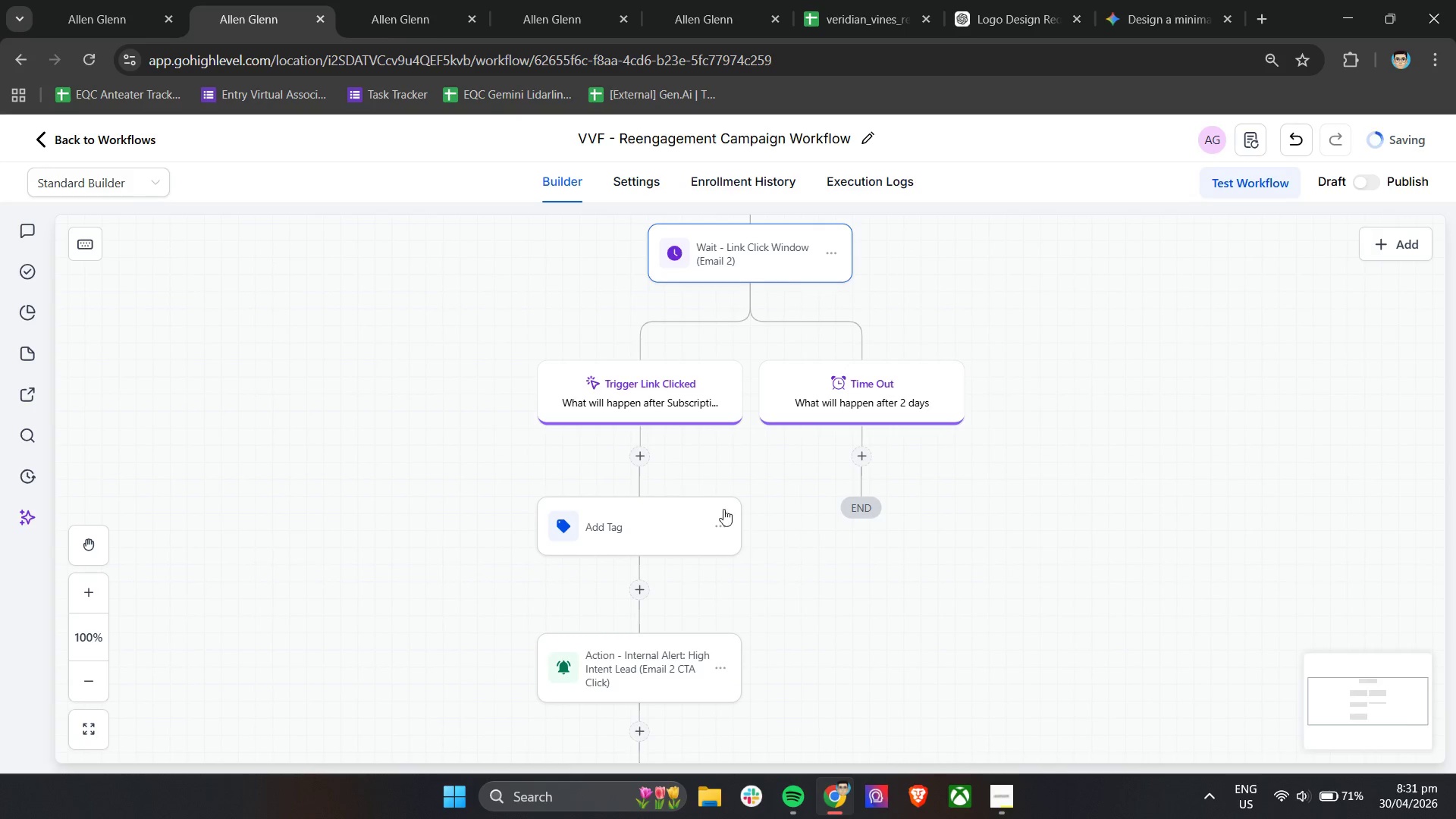 
scroll: coordinate [1279, 623], scroll_direction: down, amount: 5.0
 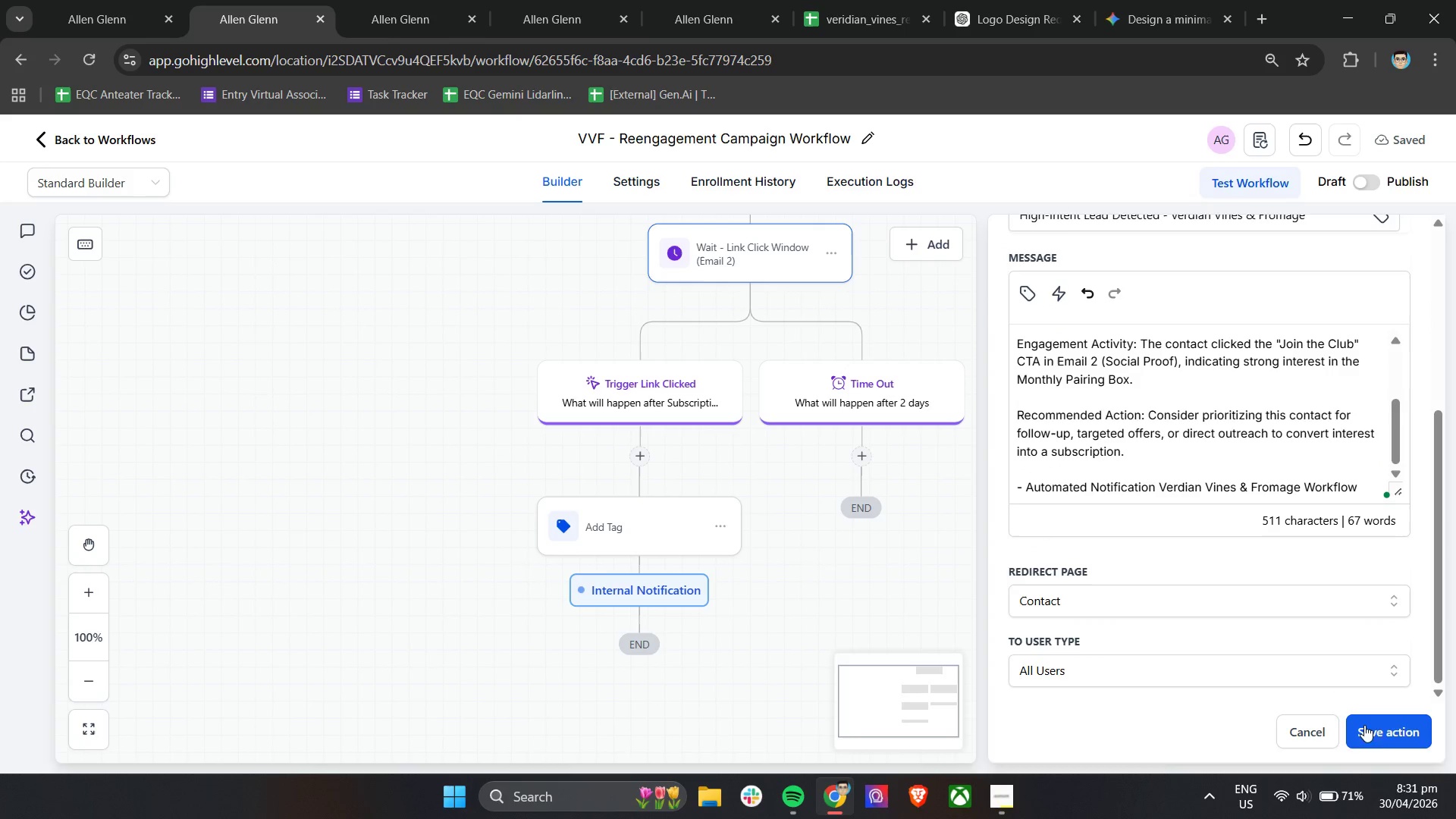 
left_click([635, 518])
 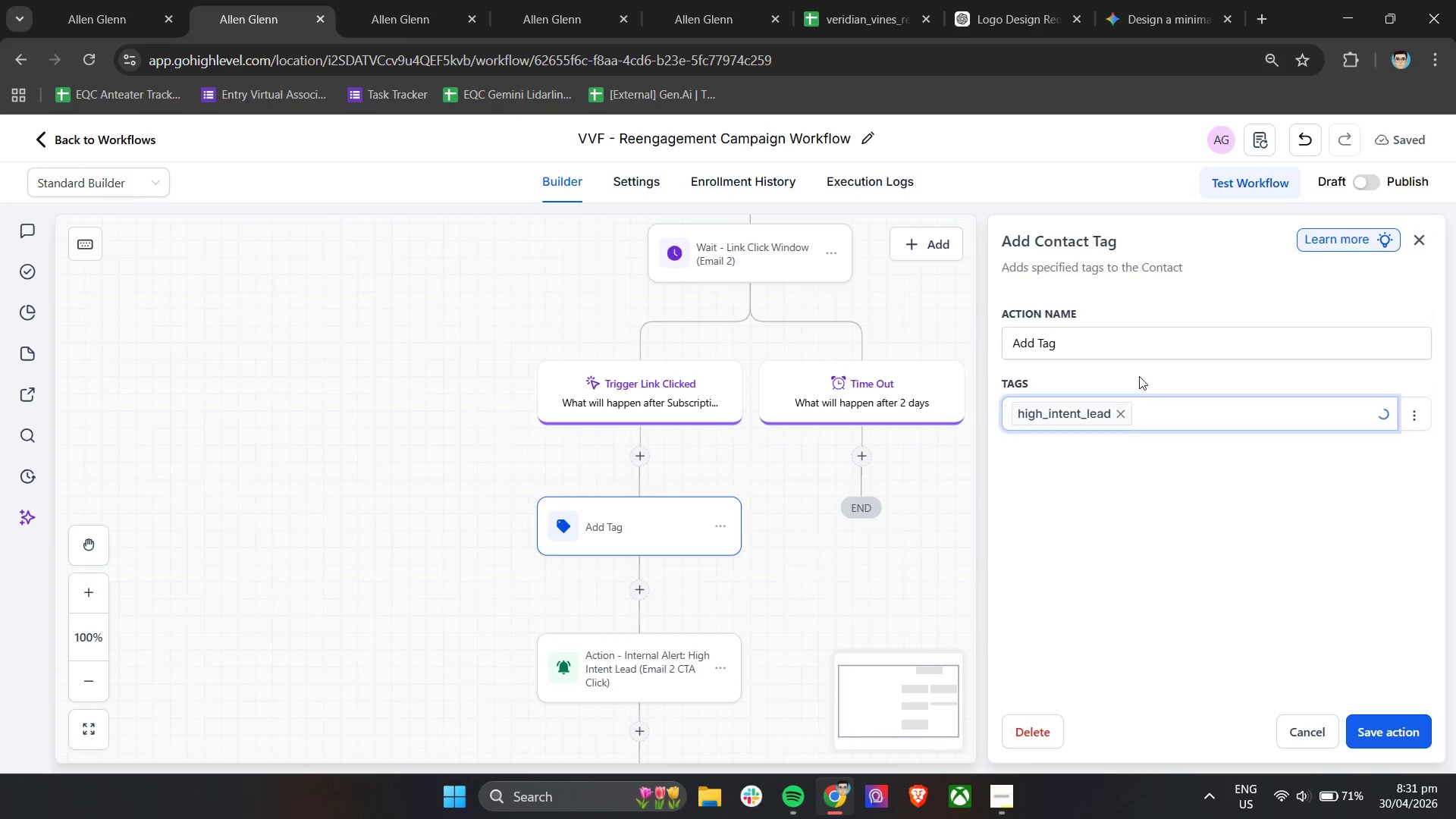 
double_click([1133, 351])
 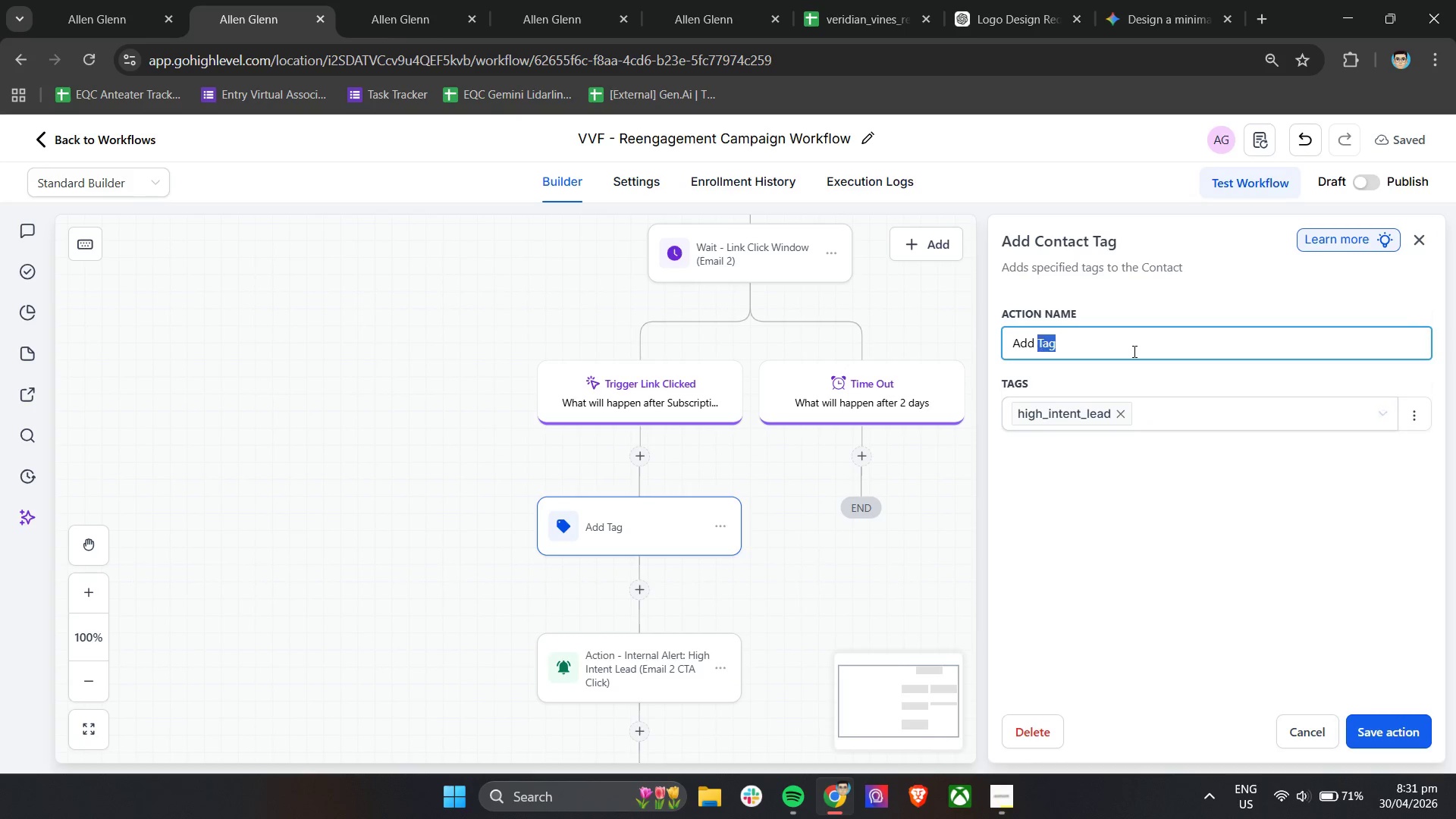 
triple_click([1133, 351])
 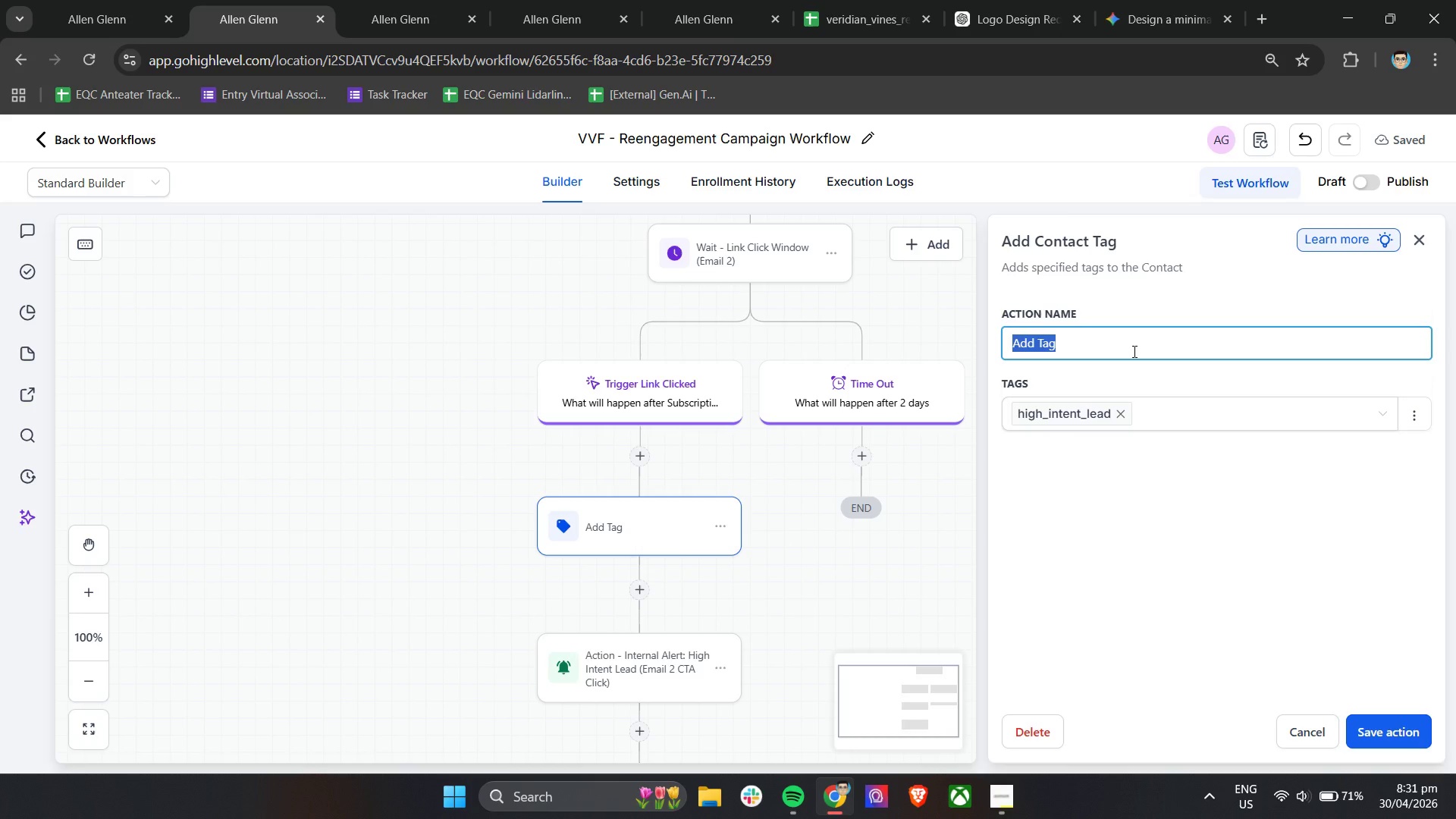 
wait(8.33)
 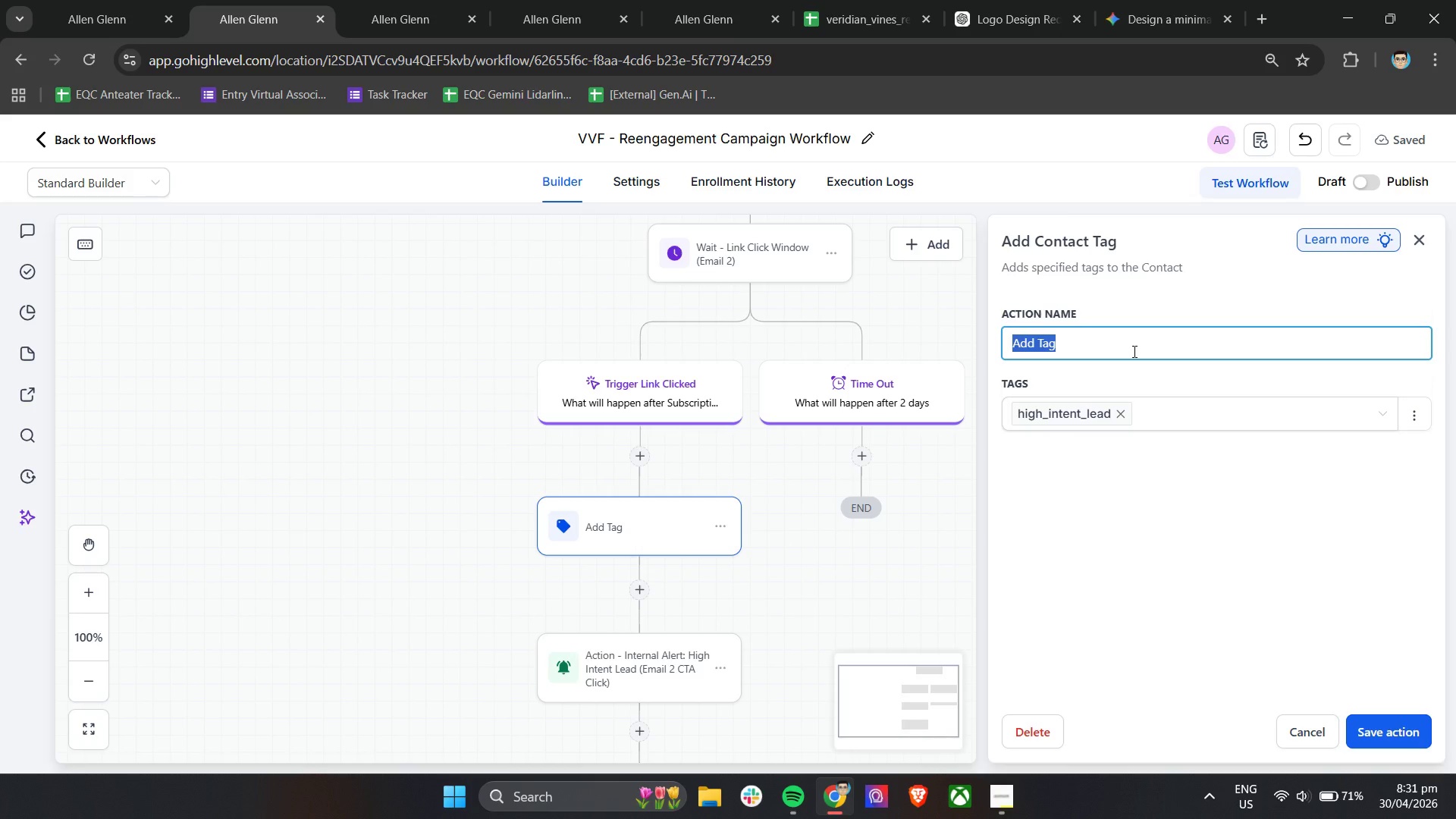 
type(Action - Apply tag)
key(Backspace)
key(Backspace)
key(Backspace)
type(Tag: High_in)
key(Backspace)
key(Backspace)
type(Intent_lead (Email 2 CTA))
 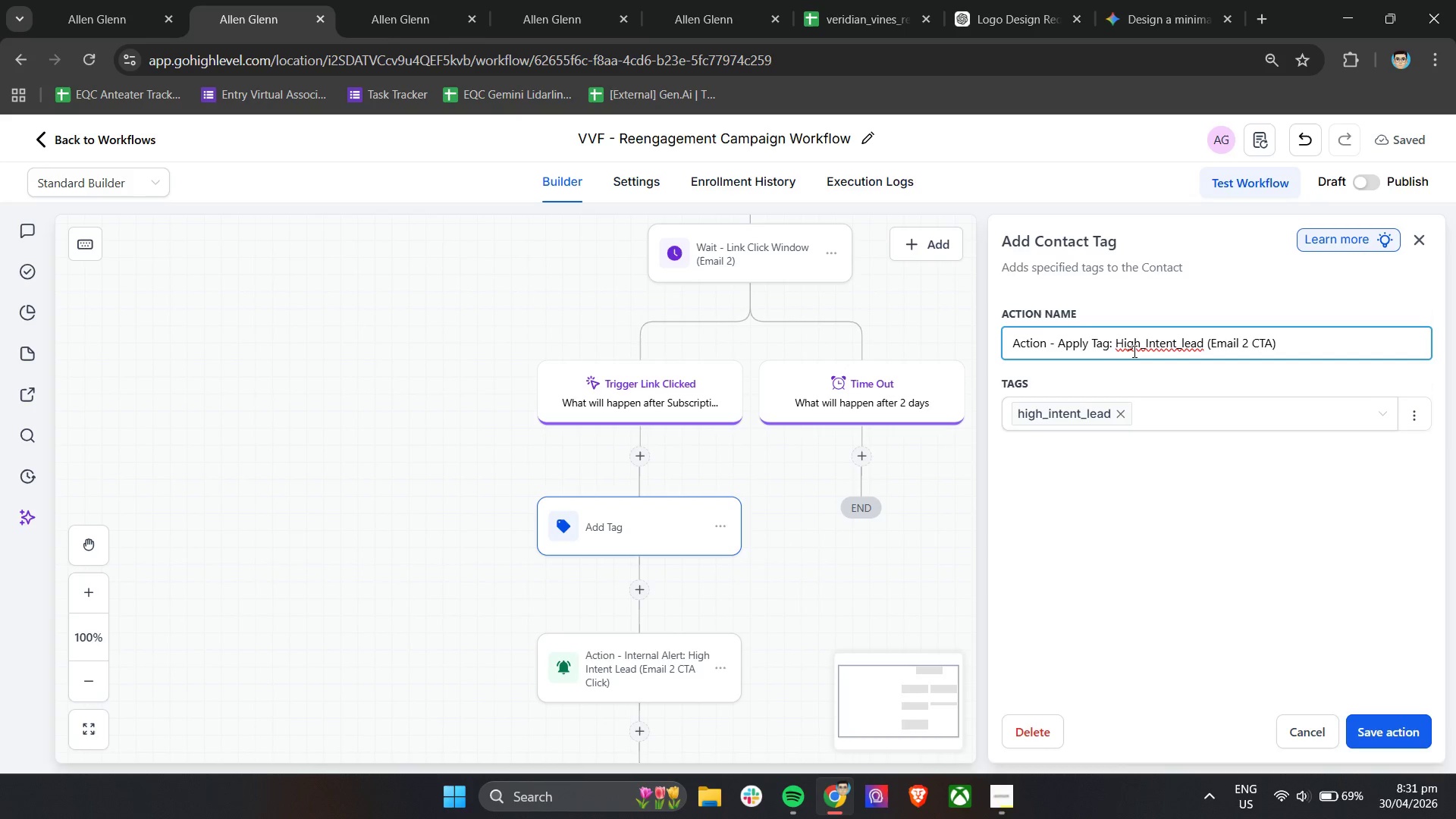 
left_click([1160, 370])
 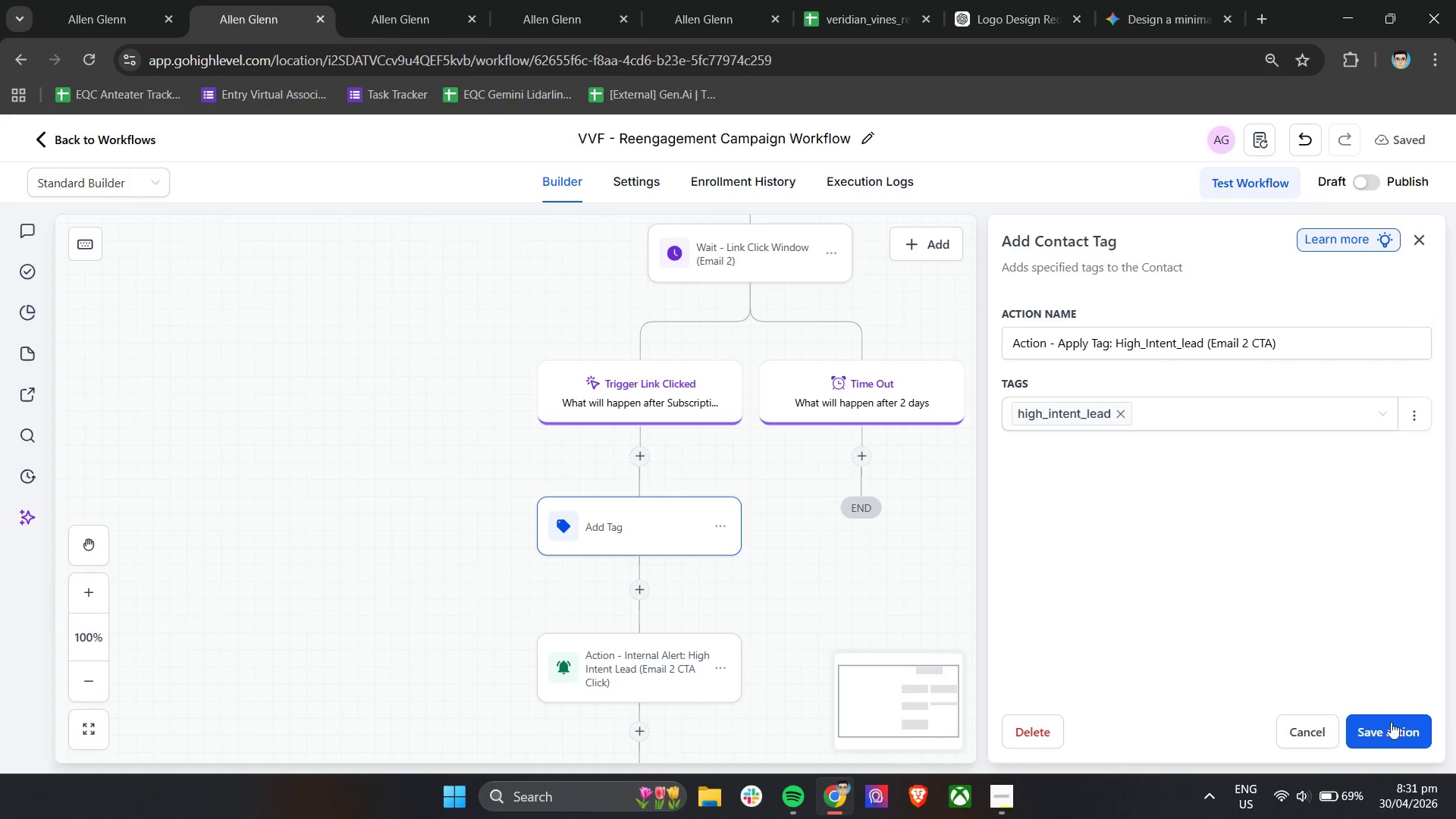 
left_click([1400, 736])
 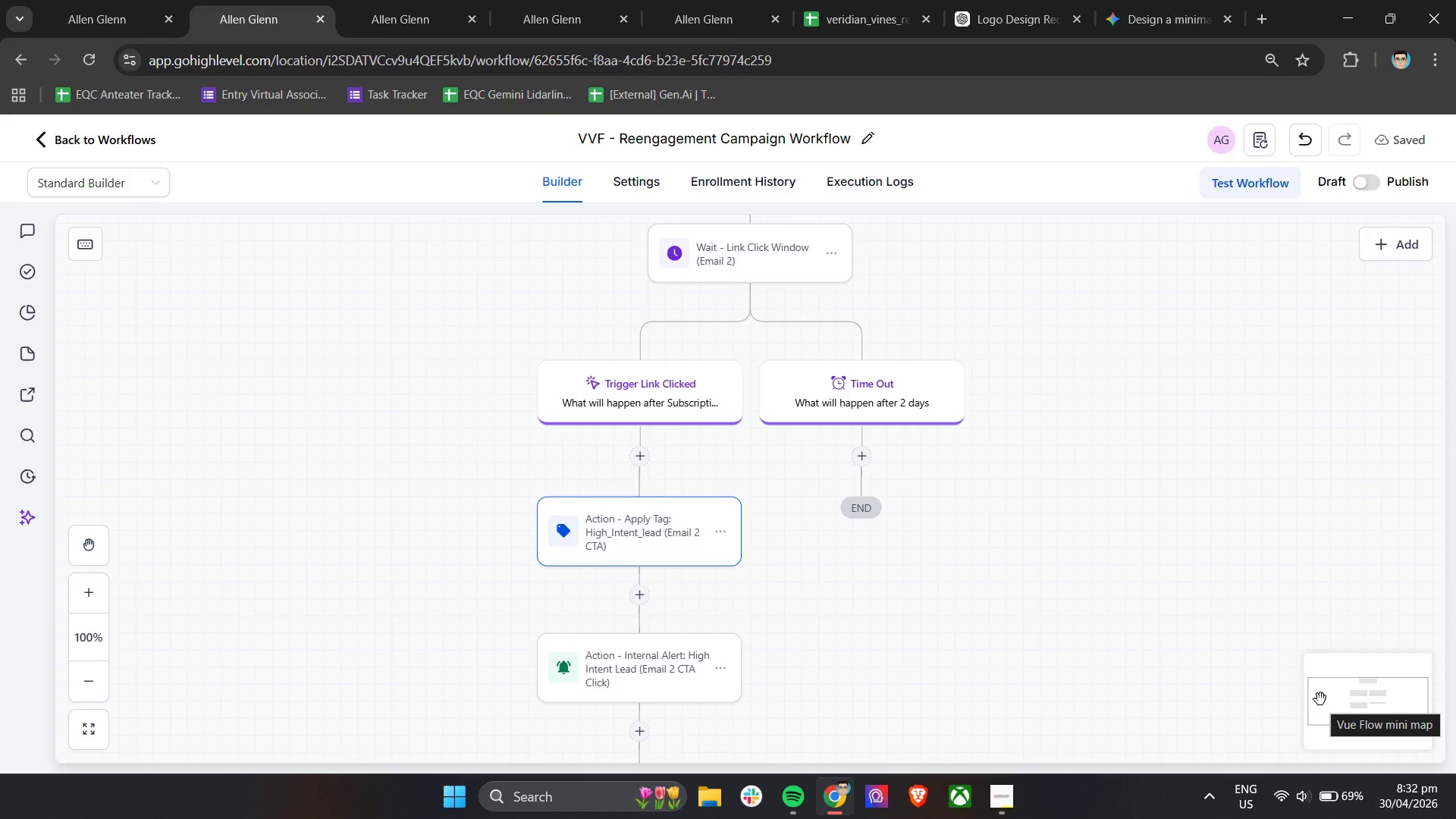 
wait(19.62)
 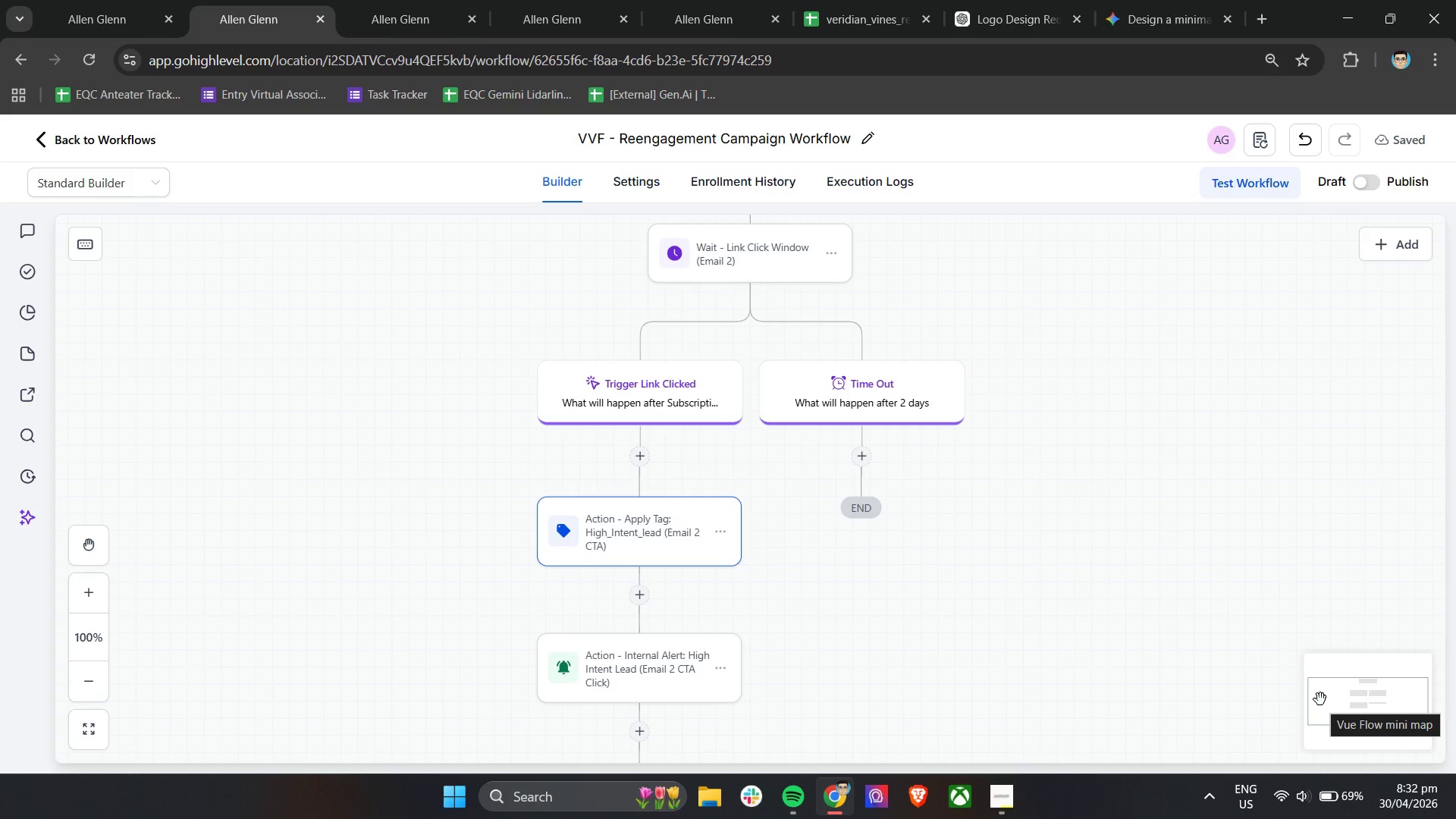 
left_click([984, 793])